 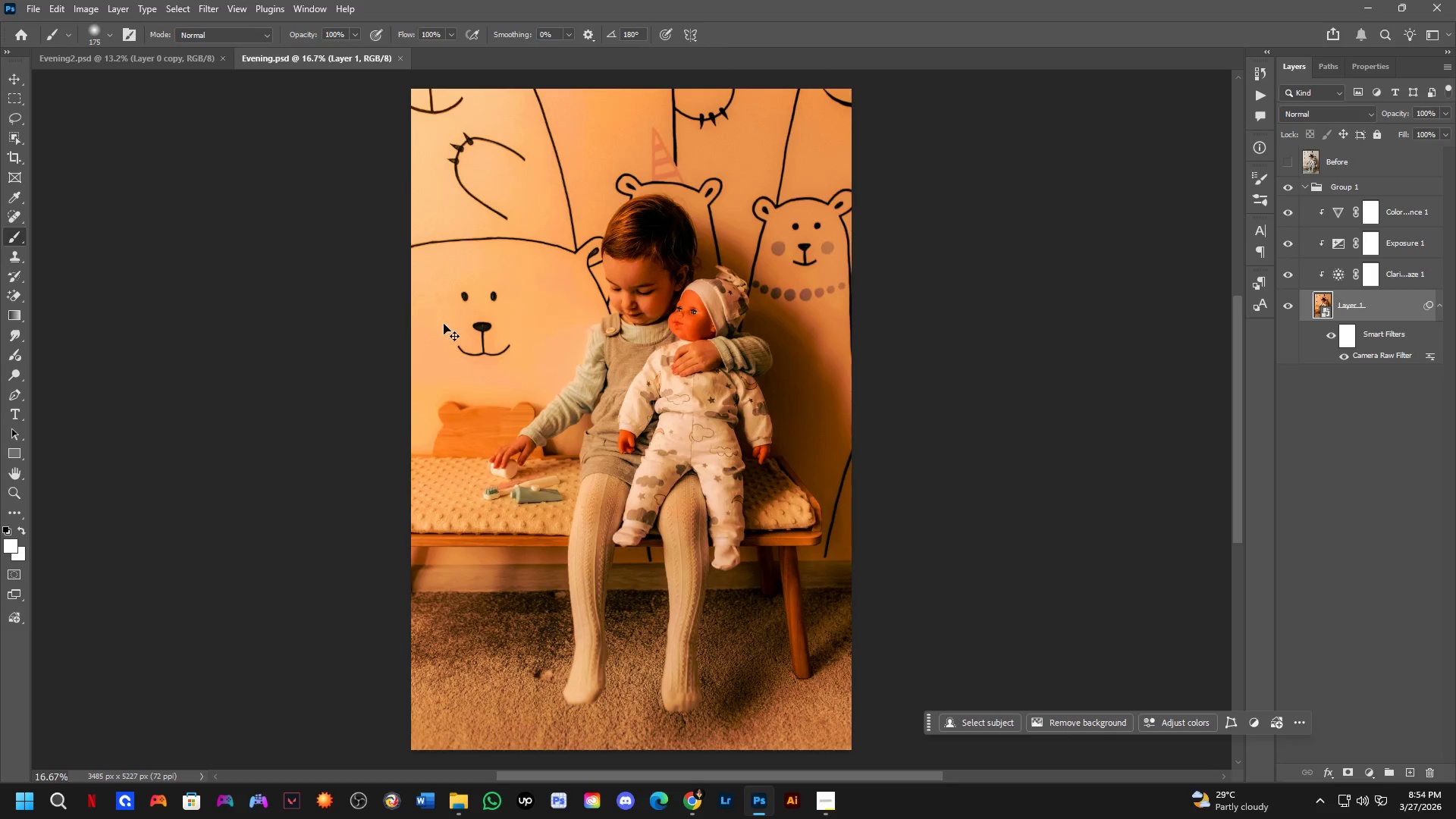 
key(Control+Tab)
 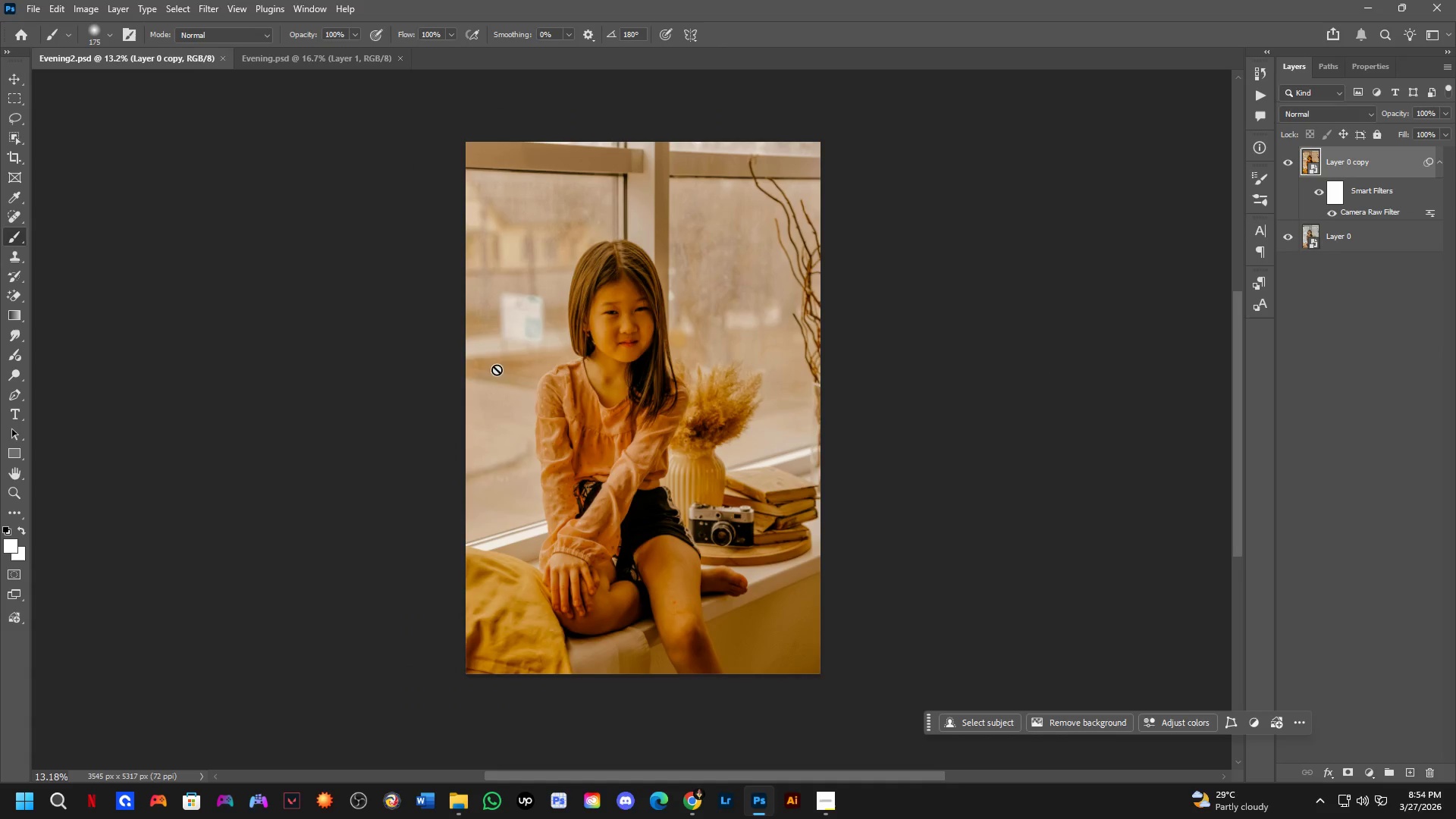 
hold_key(key=Space, duration=0.41)
 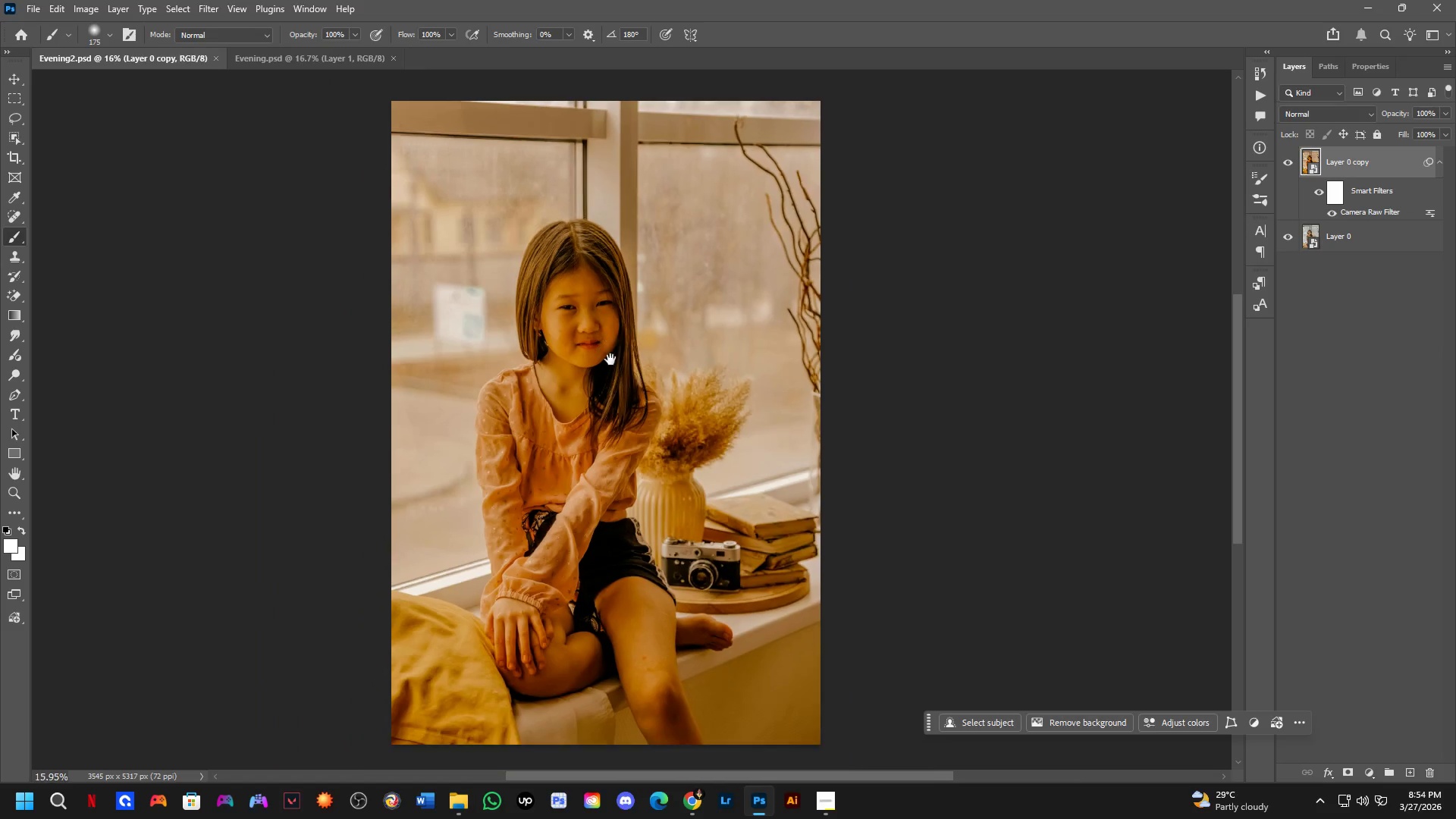 
left_click_drag(start_coordinate=[648, 338], to_coordinate=[619, 344])
 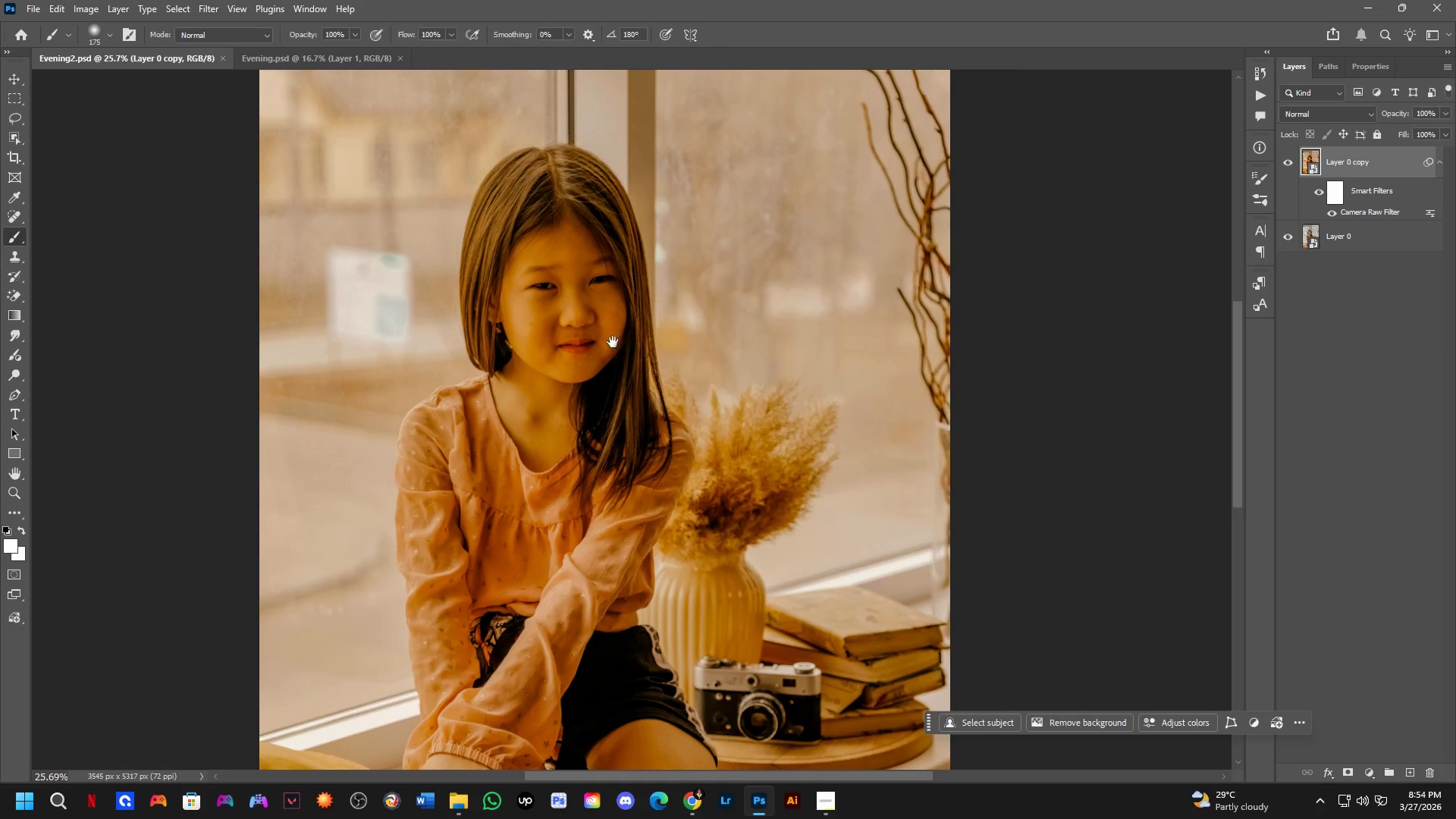 
scroll: coordinate [609, 331], scroll_direction: up, amount: 7.0
 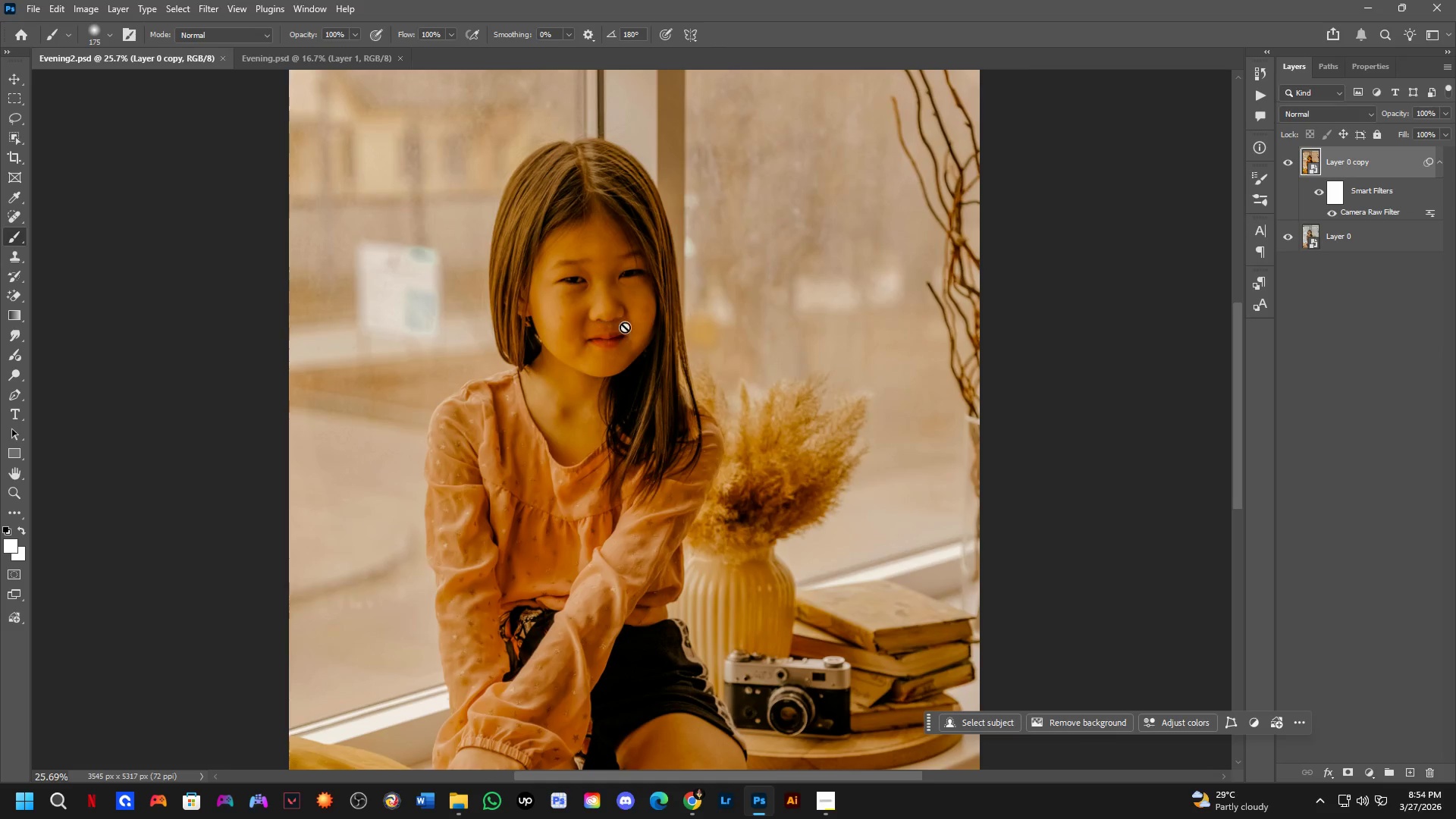 
hold_key(key=Space, duration=0.41)
 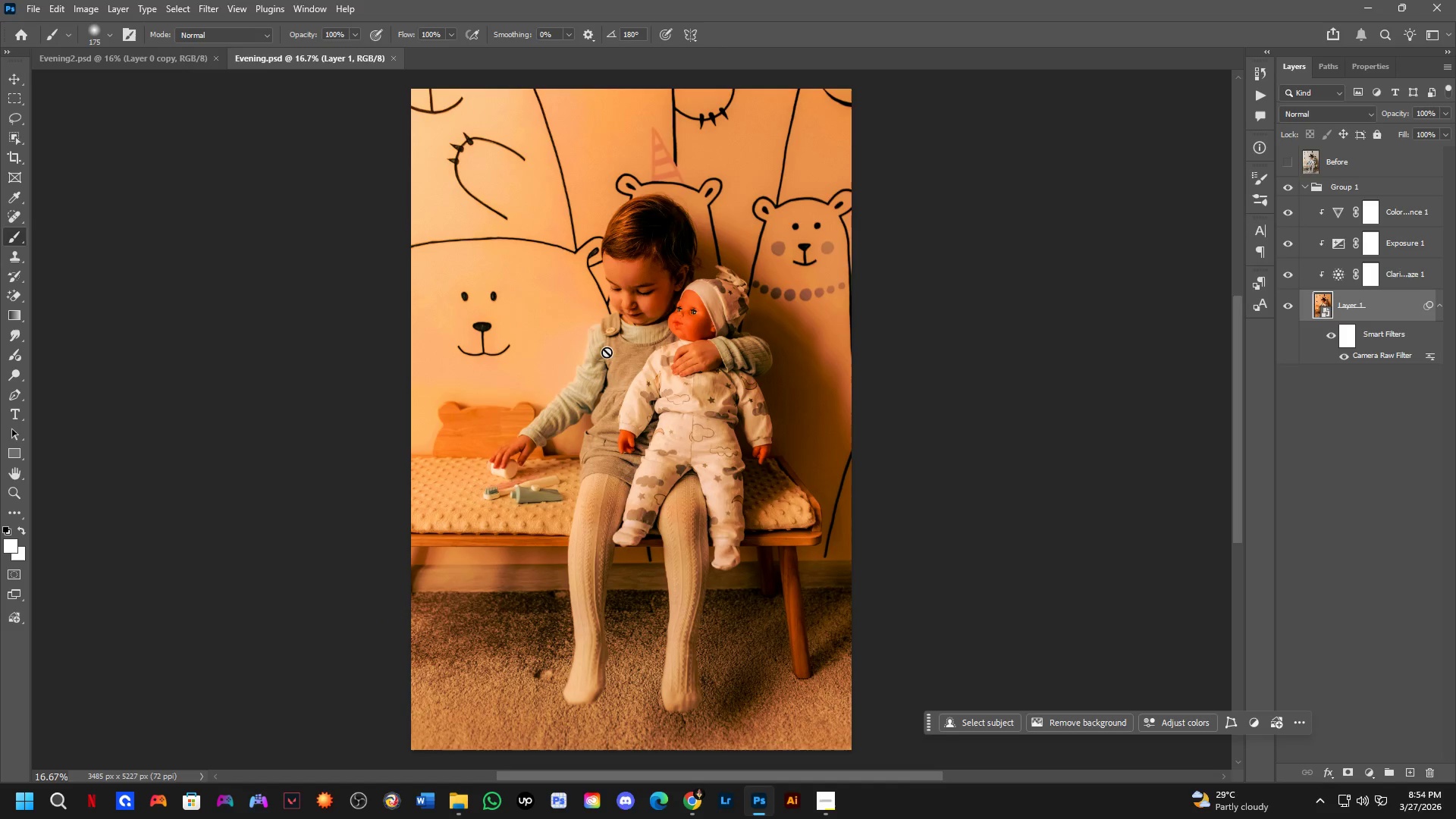 
left_click_drag(start_coordinate=[610, 359], to_coordinate=[613, 352])
 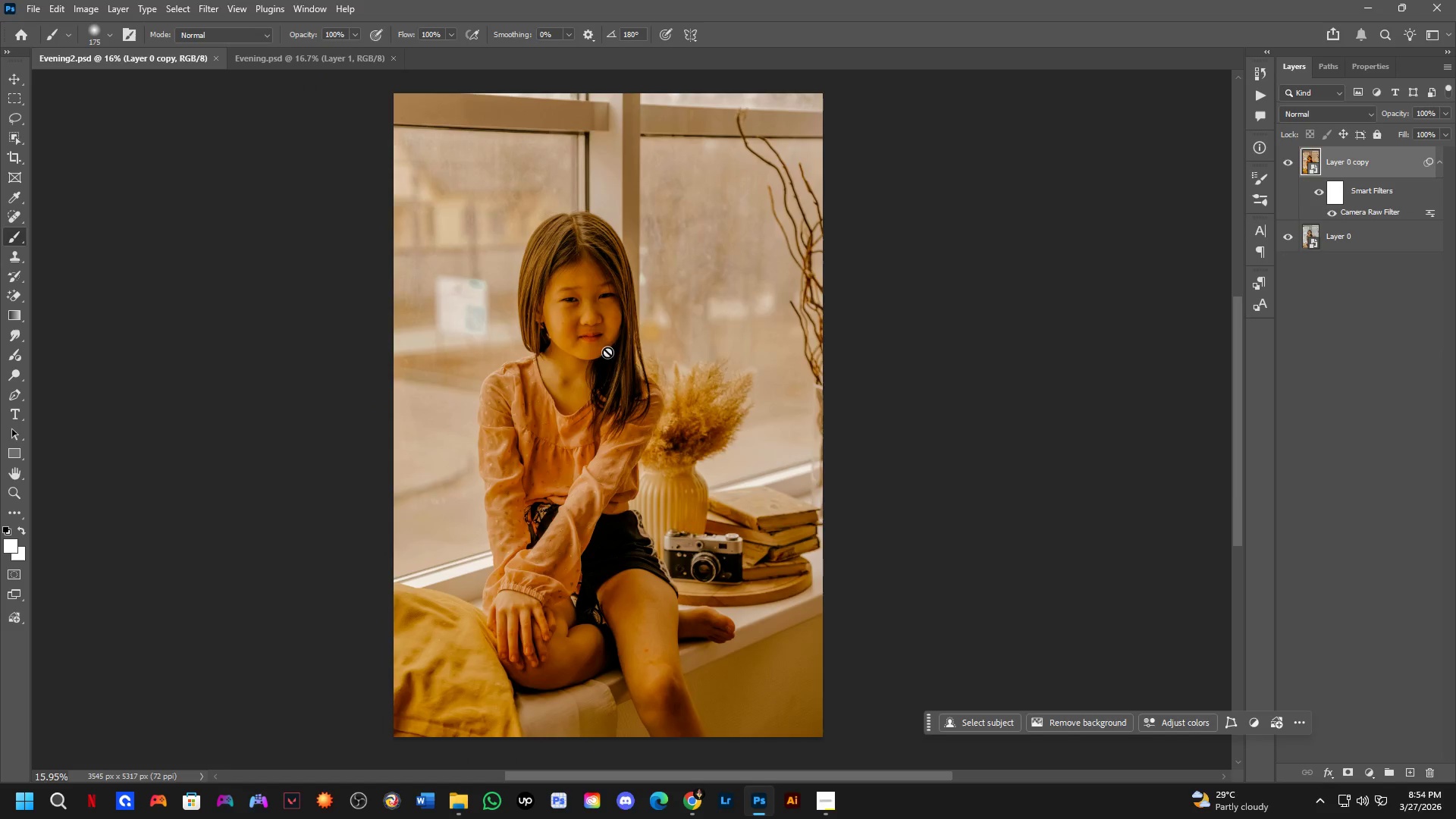 
scroll: coordinate [604, 342], scroll_direction: down, amount: 5.0
 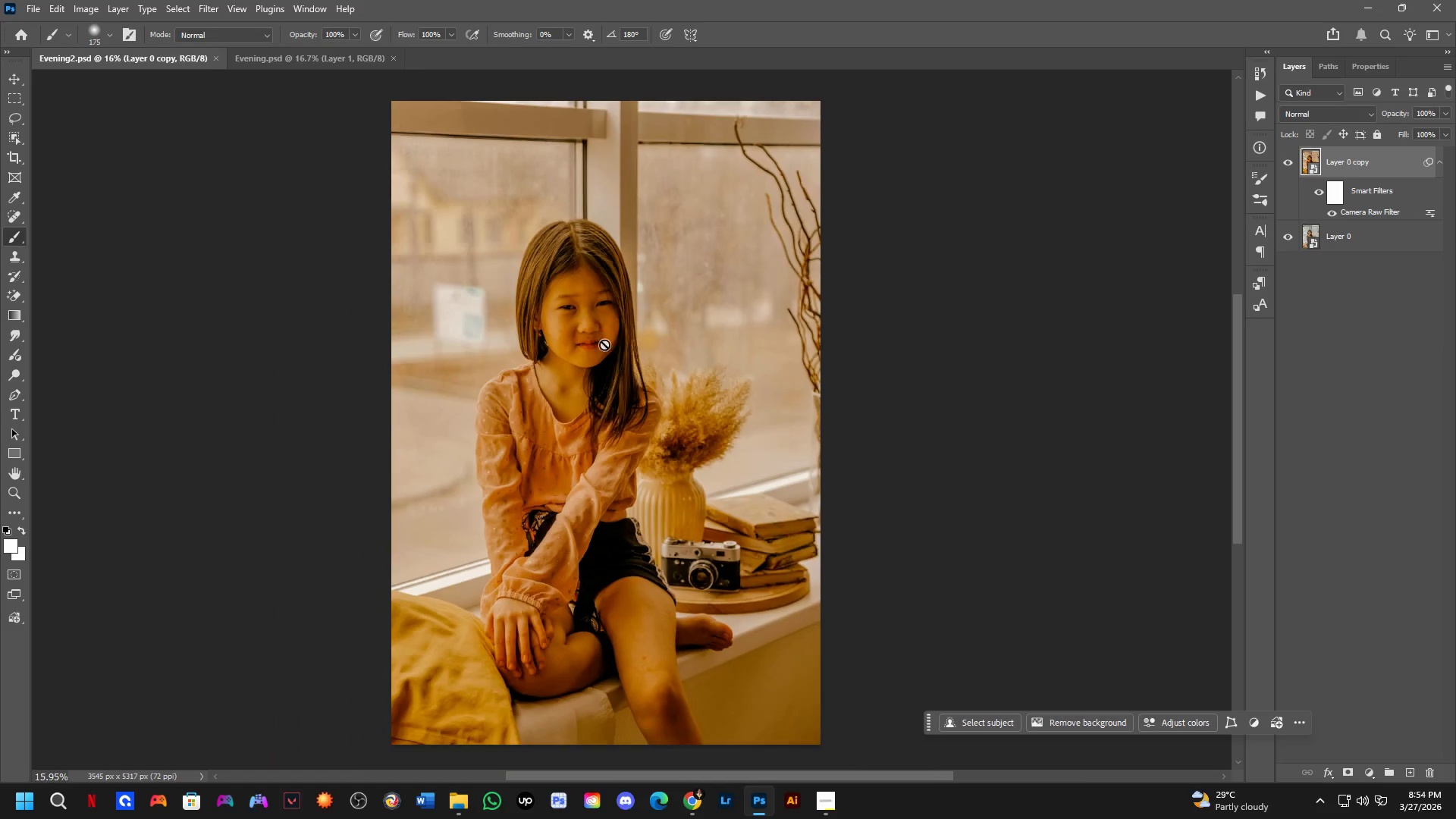 
key(Control+ControlLeft)
 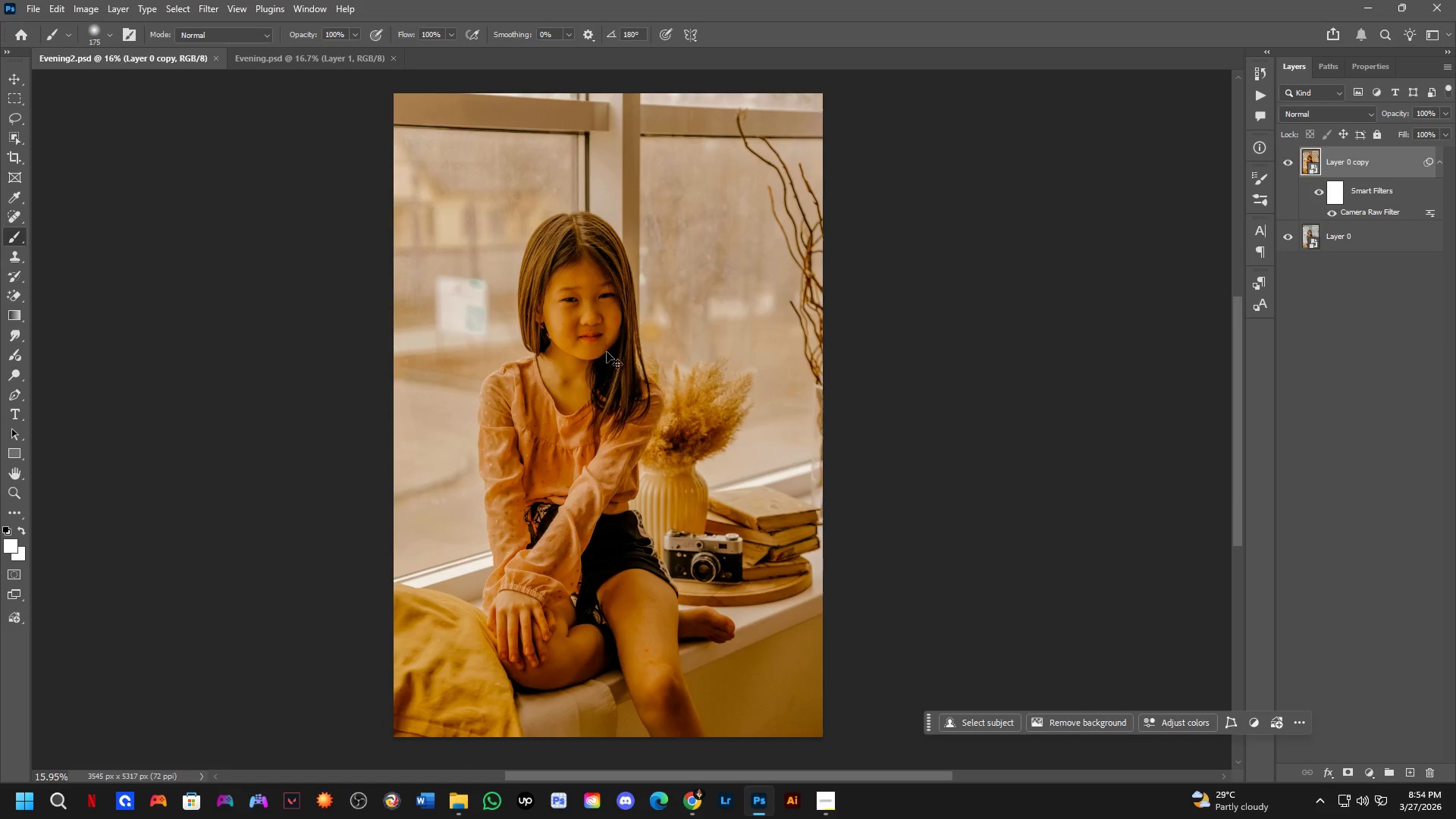 
key(Control+Tab)
 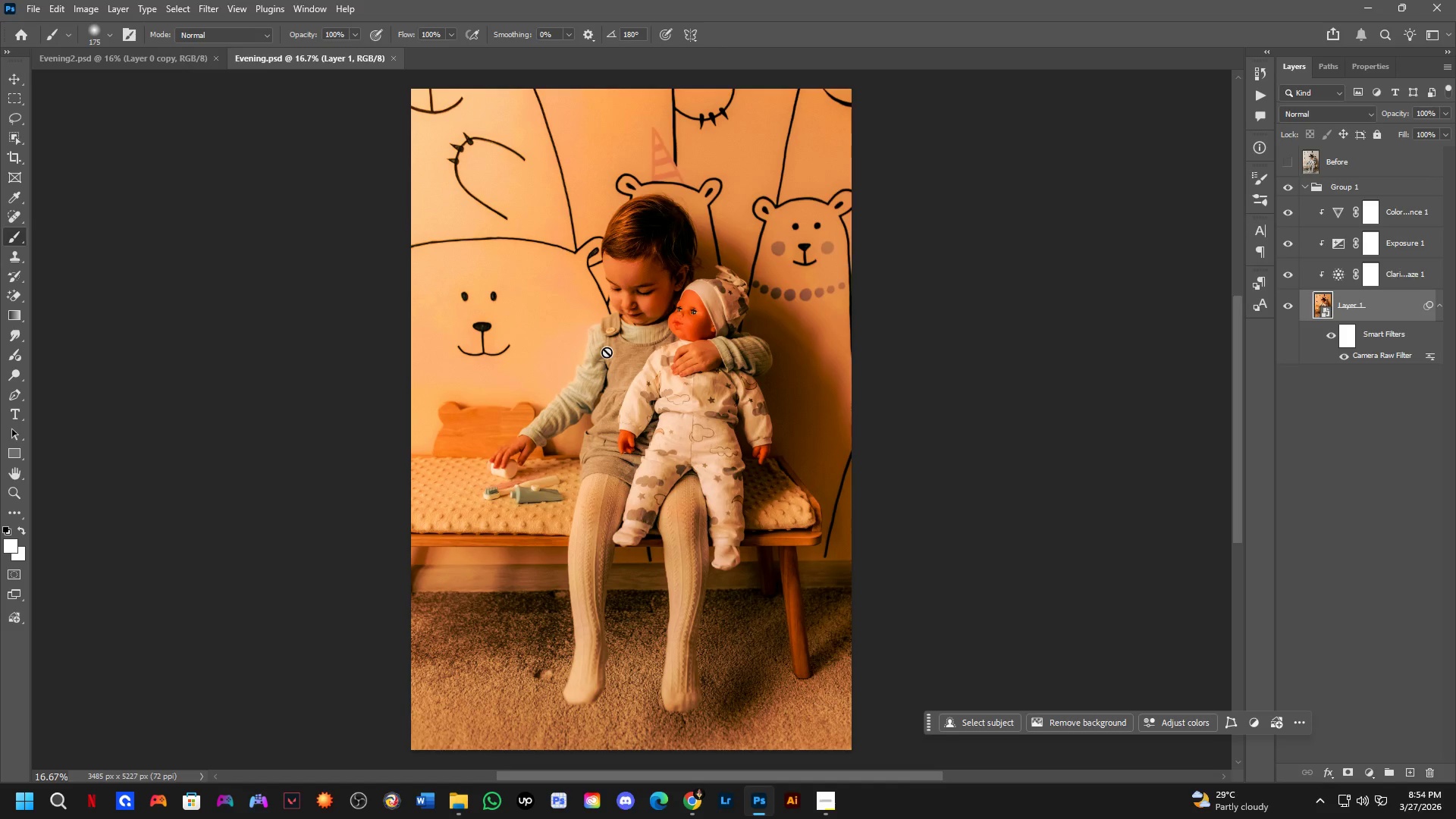 
key(Control+ControlLeft)
 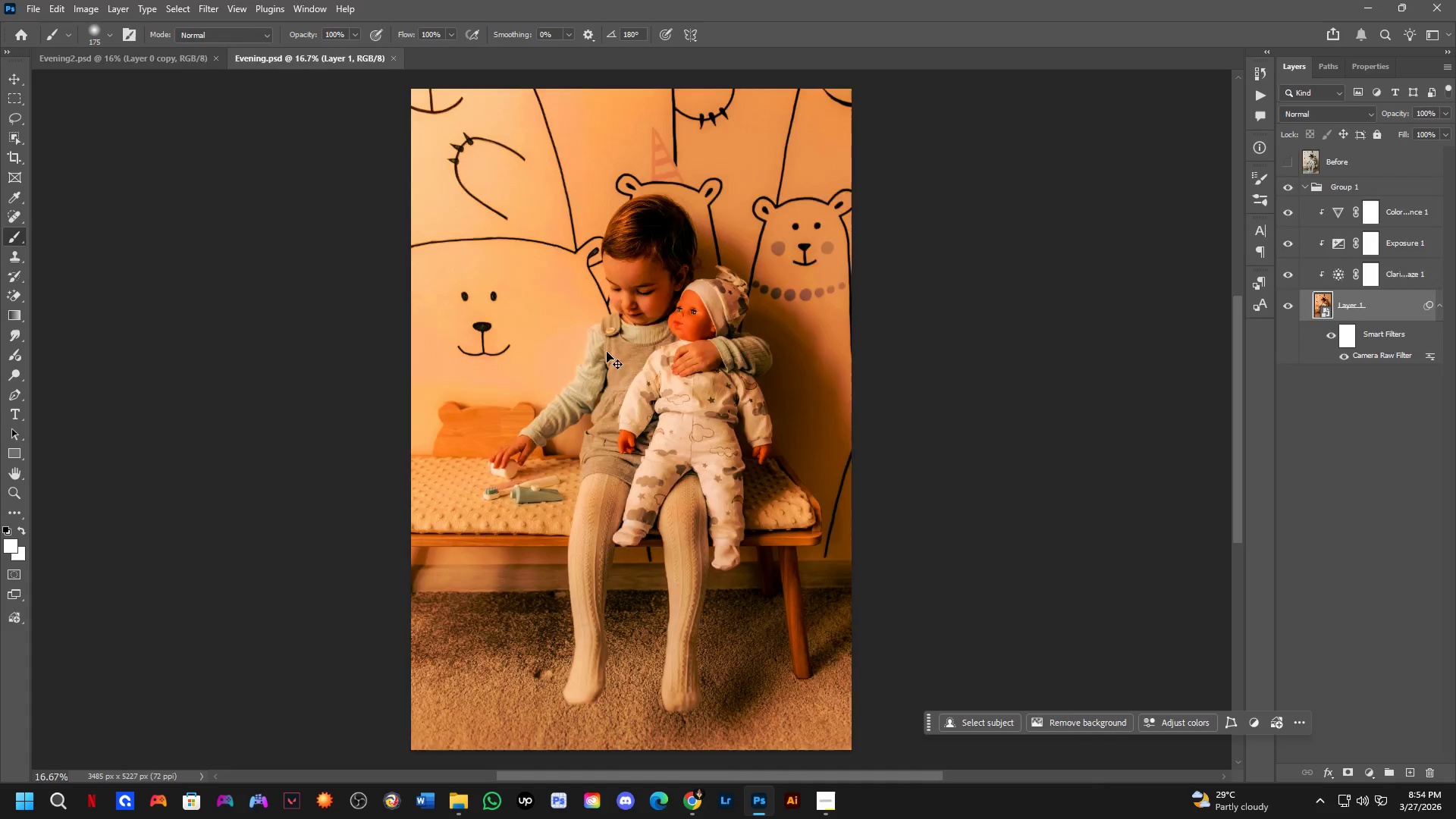 
key(Control+Tab)
 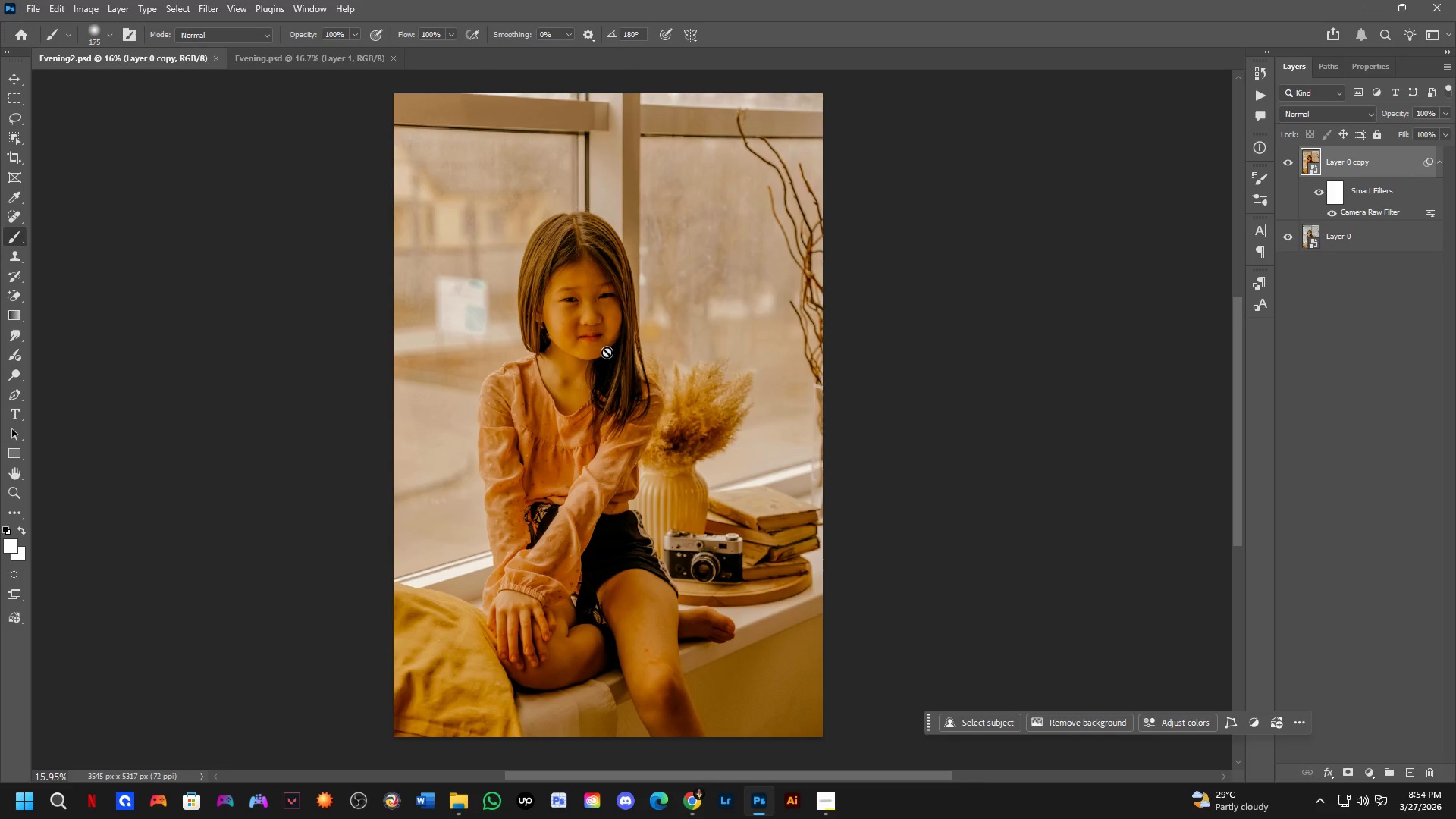 
key(Control+ControlLeft)
 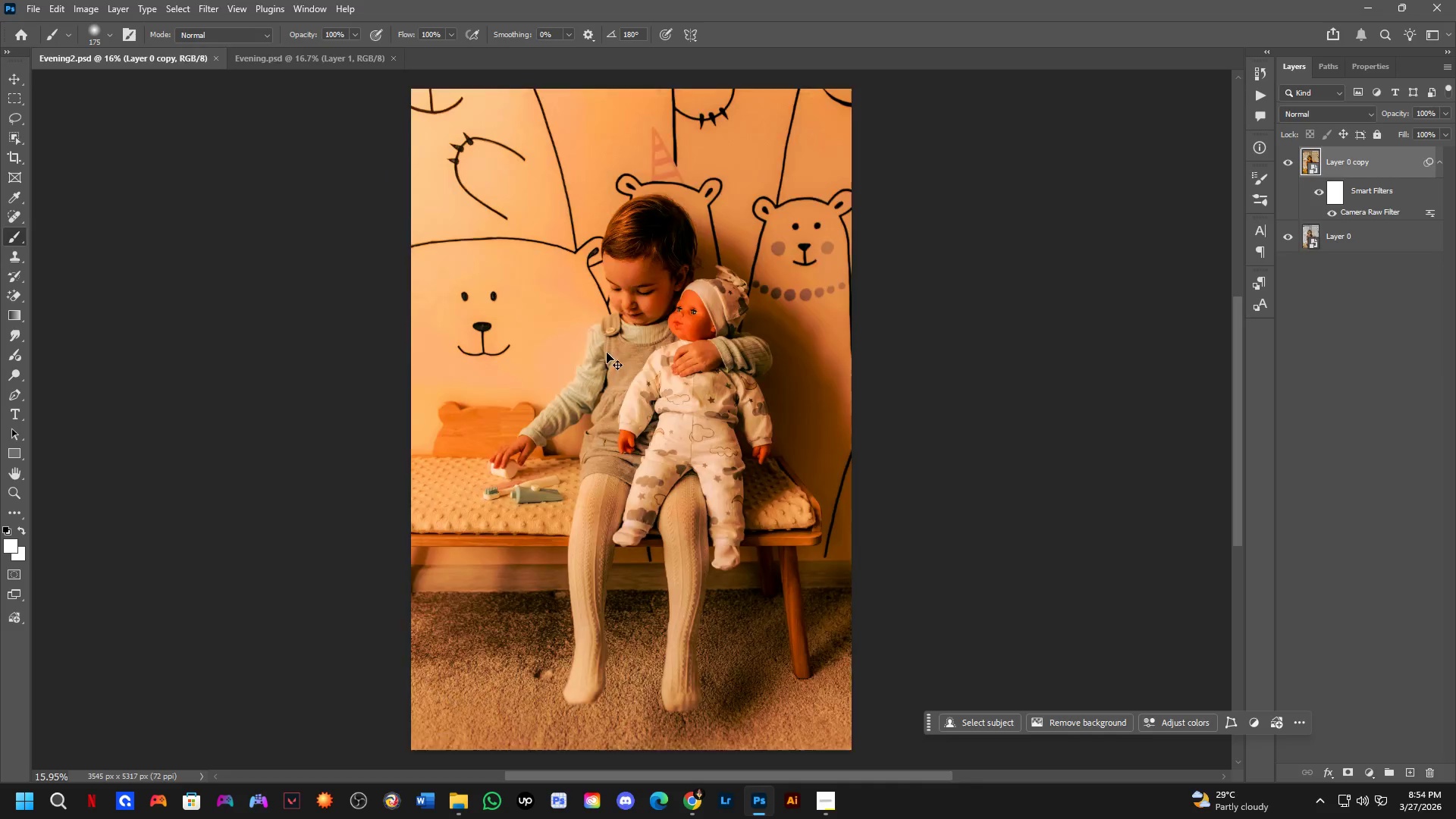 
key(Control+Tab)
 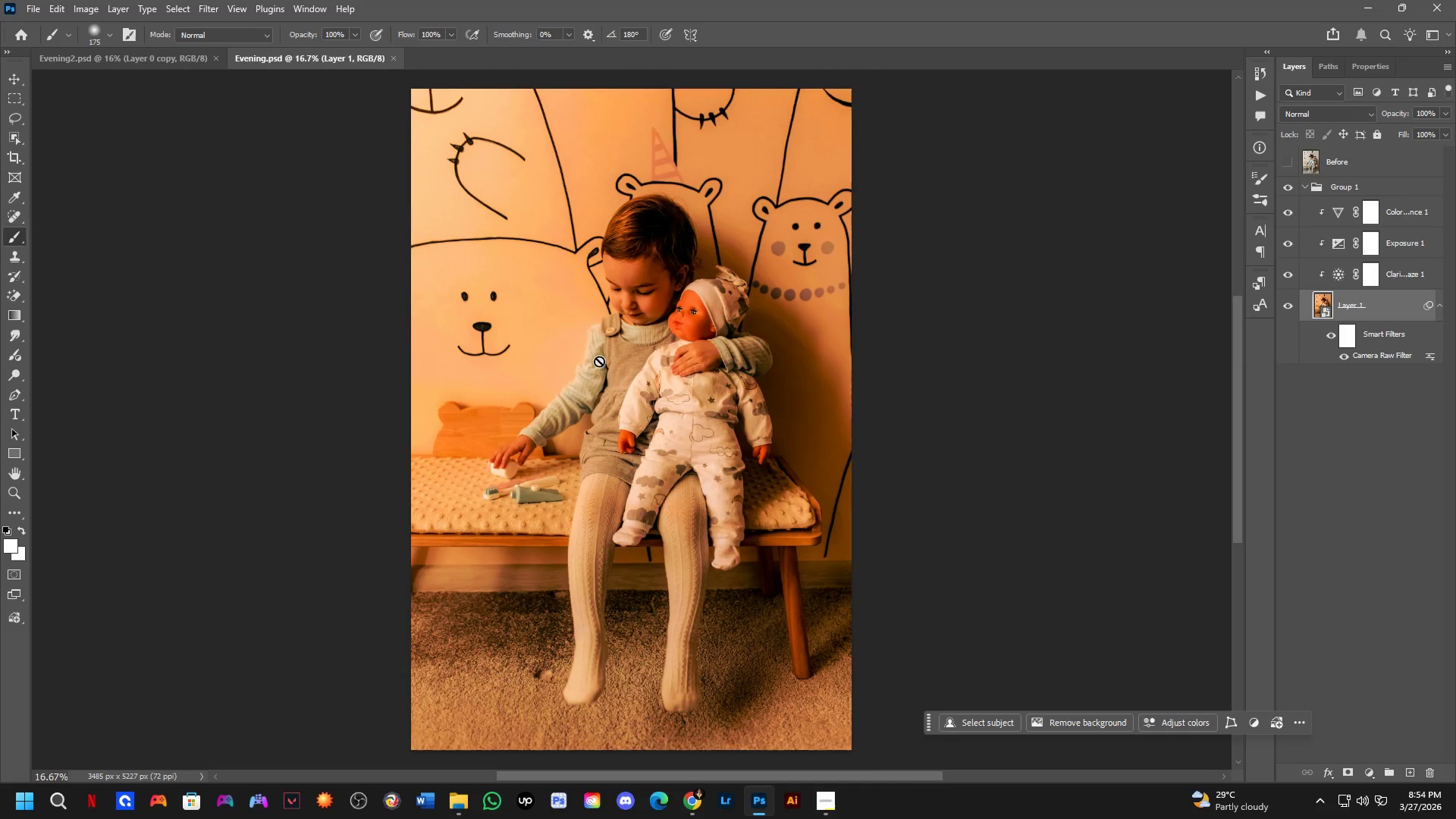 
hold_key(key=Space, duration=0.52)
 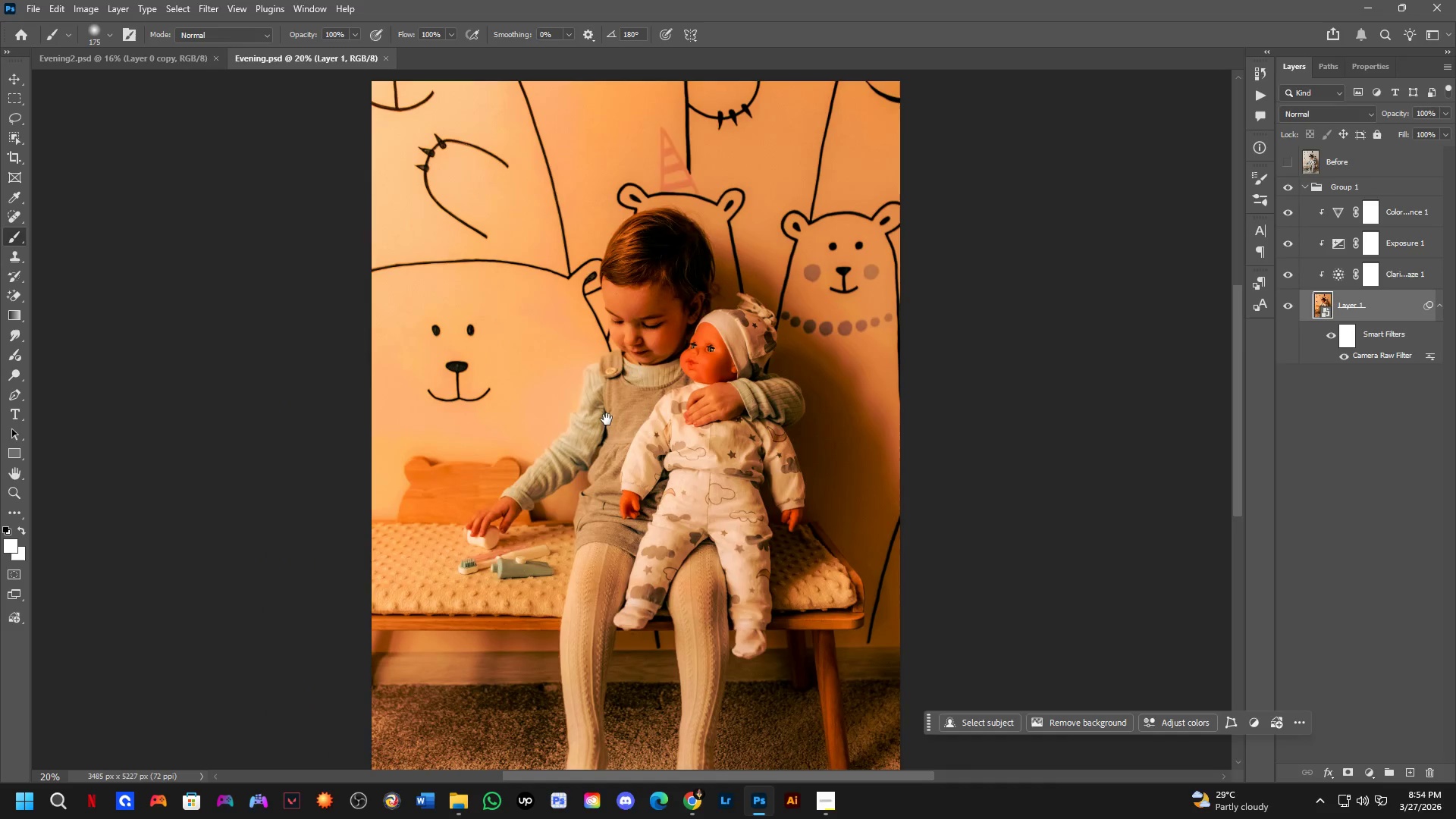 
left_click_drag(start_coordinate=[613, 382], to_coordinate=[601, 427])
 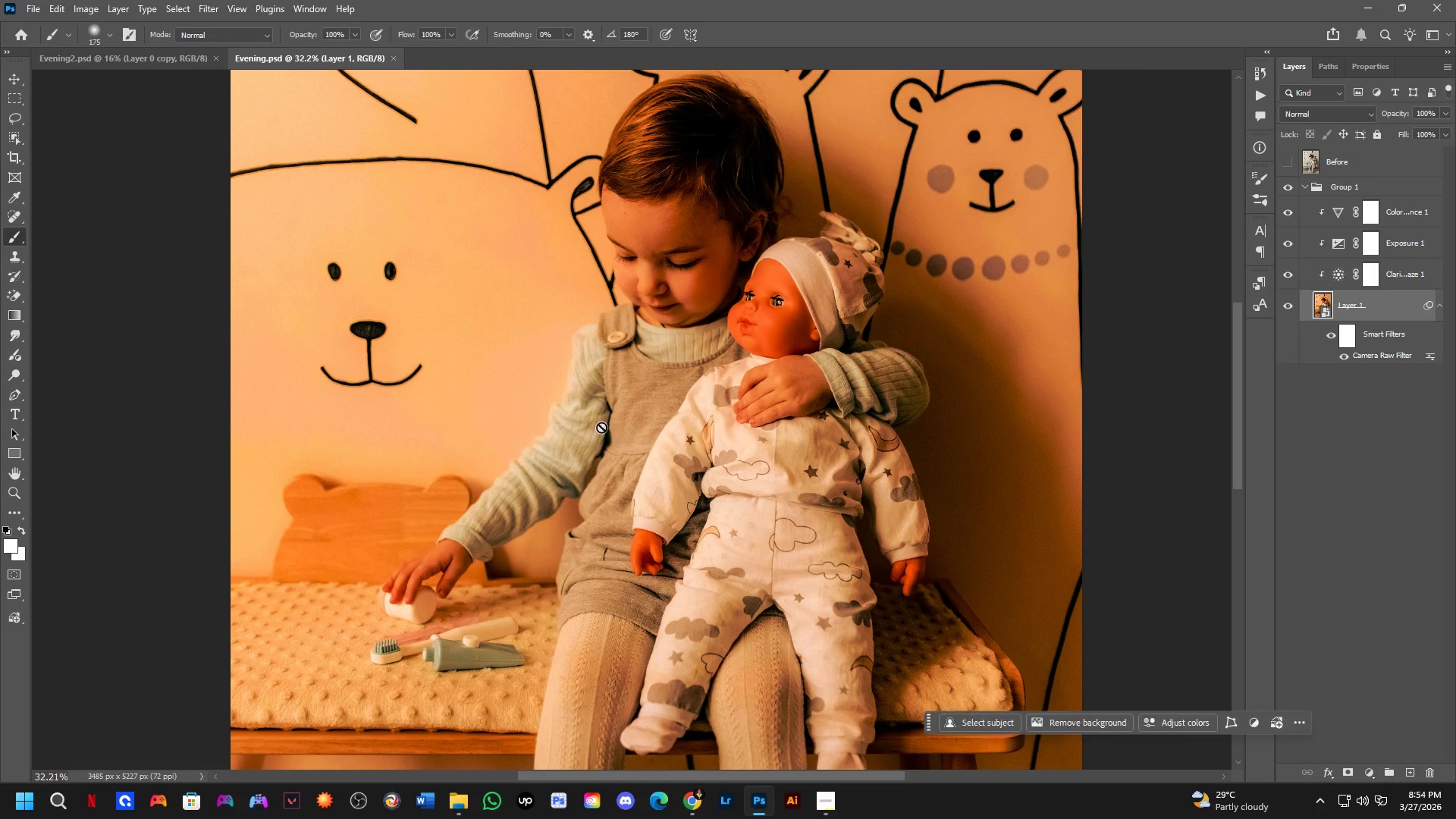 
scroll: coordinate [593, 384], scroll_direction: up, amount: 7.0
 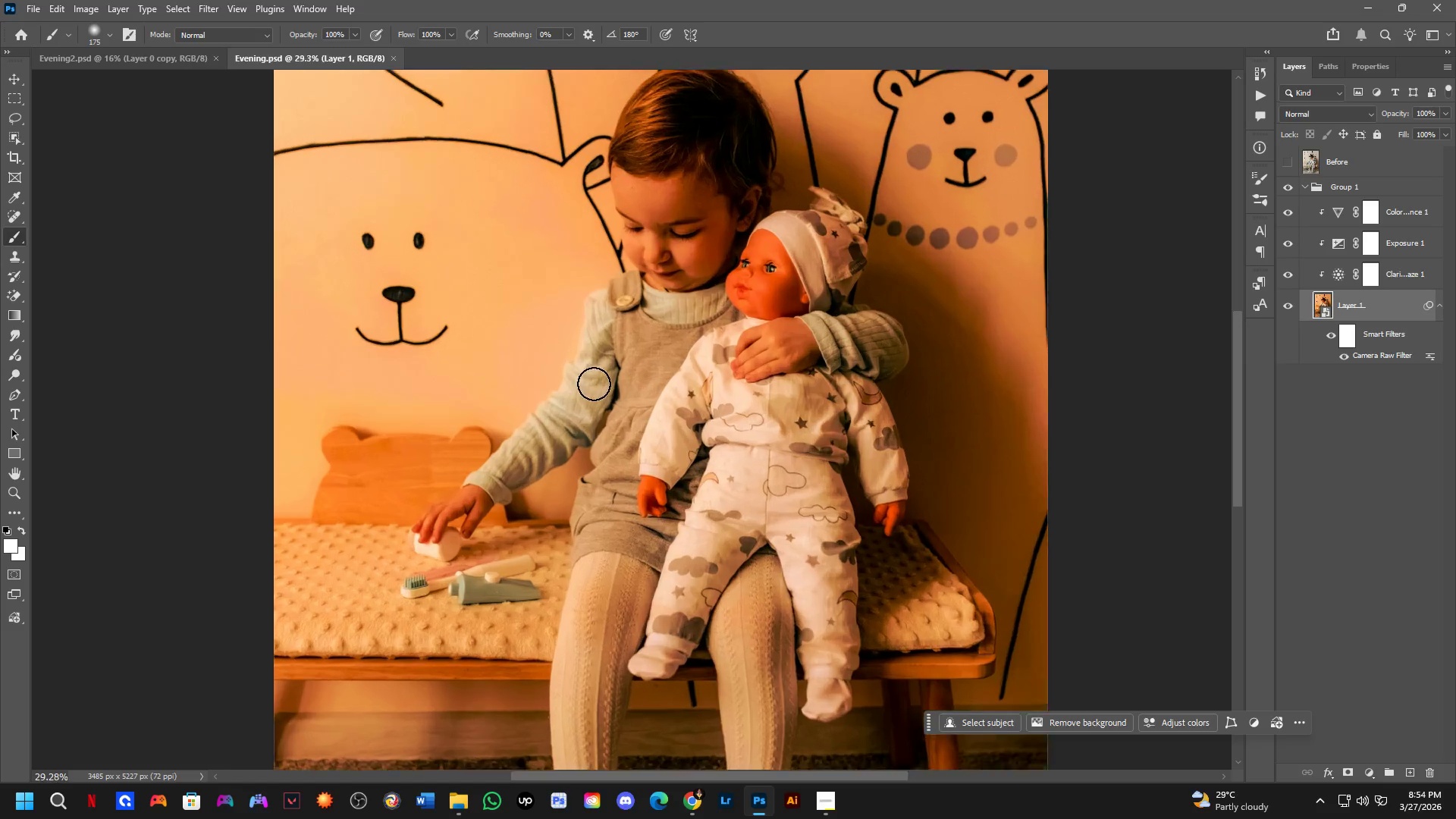 
hold_key(key=Space, duration=0.48)
 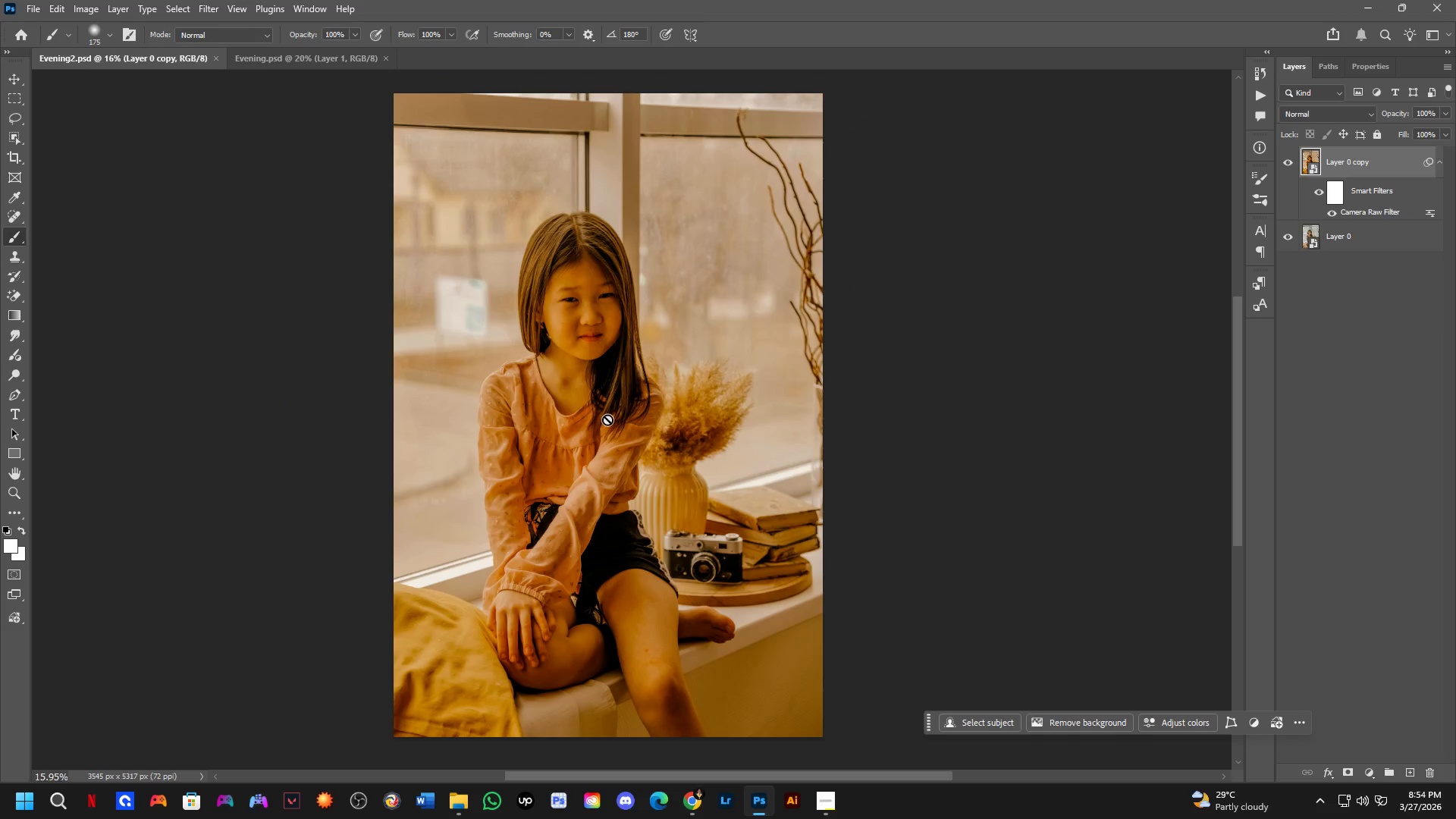 
left_click_drag(start_coordinate=[609, 416], to_coordinate=[604, 417])
 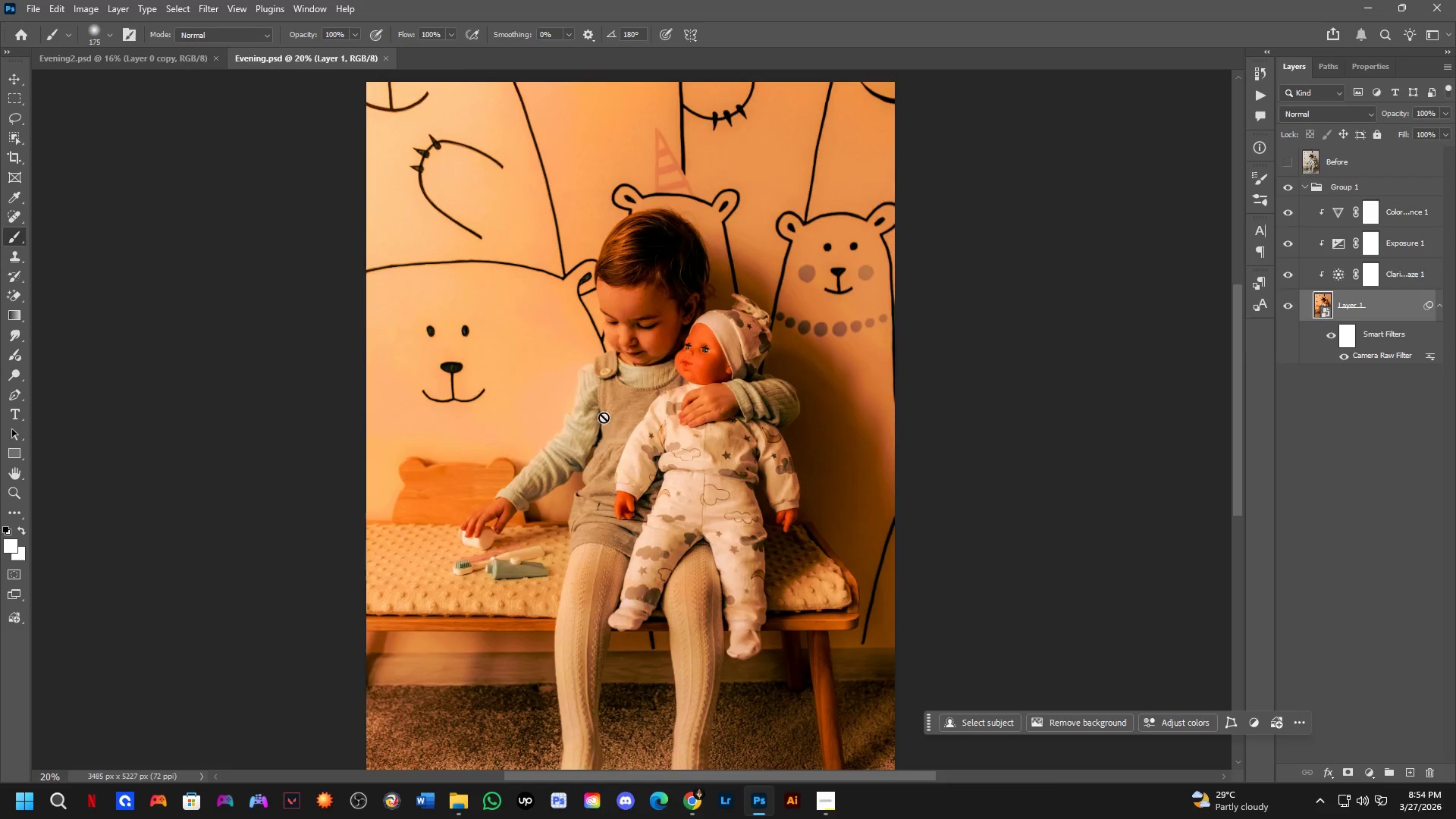 
scroll: coordinate [601, 424], scroll_direction: down, amount: 5.0
 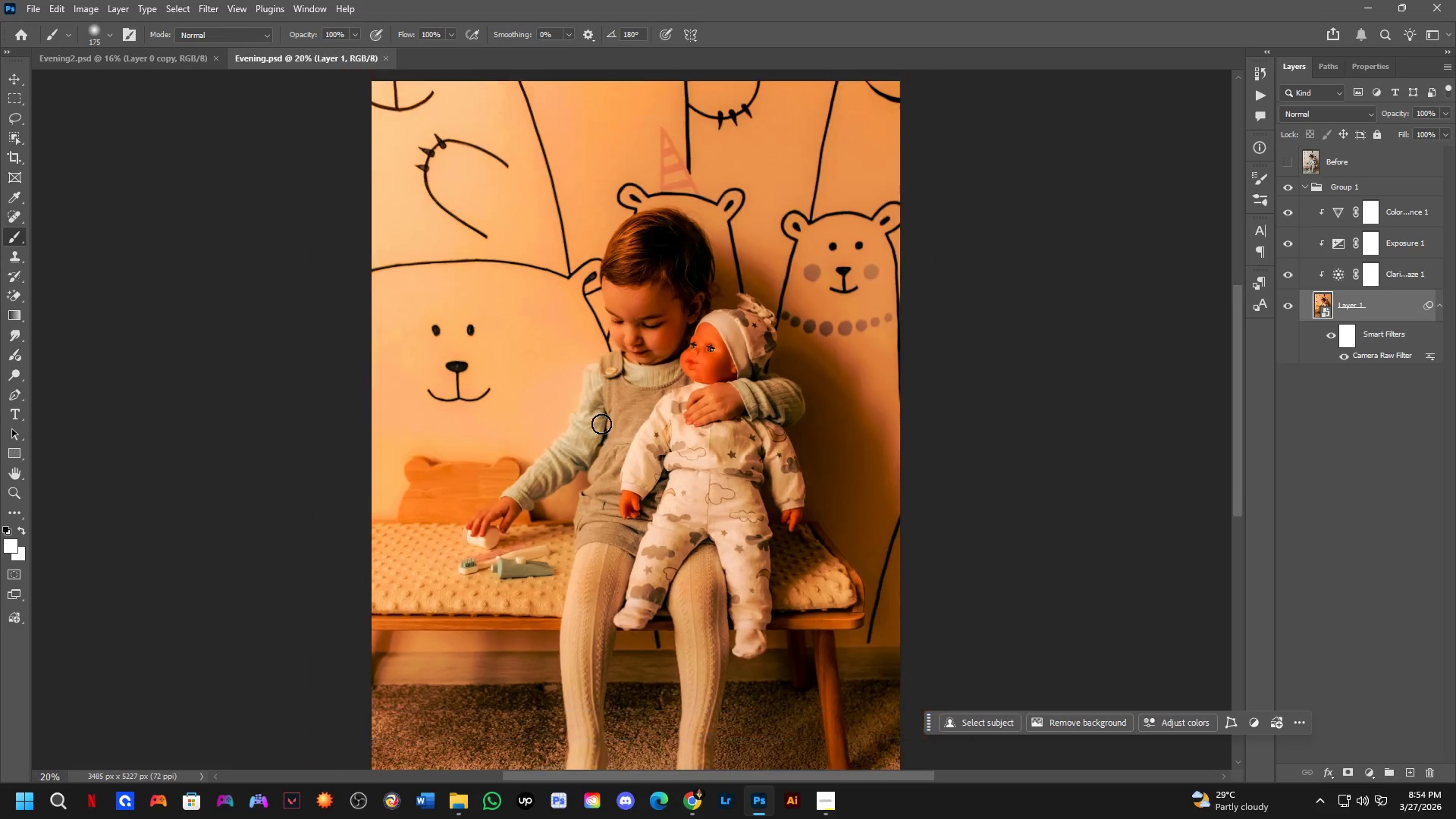 
key(Control+ControlLeft)
 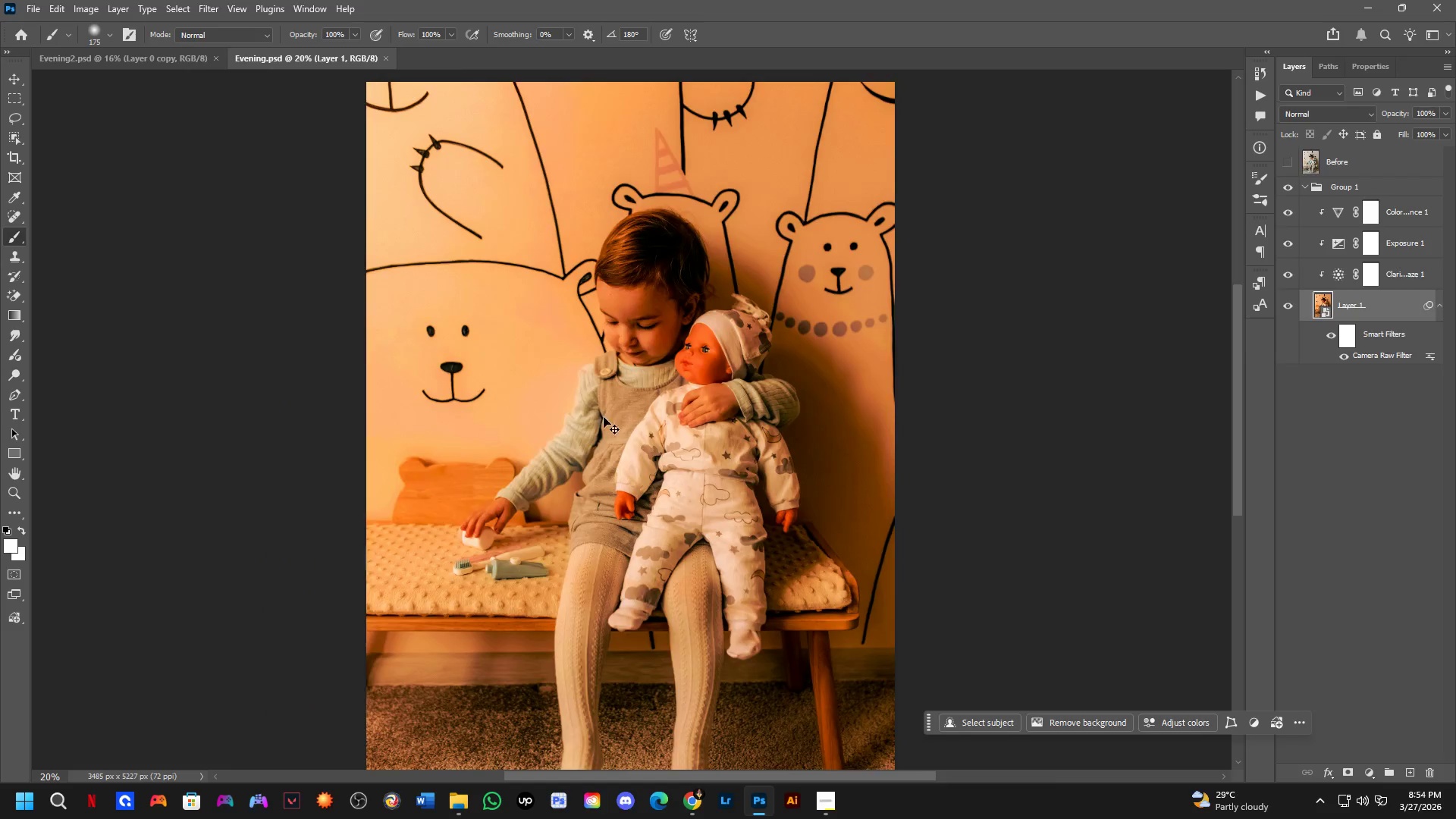 
key(Control+Tab)
 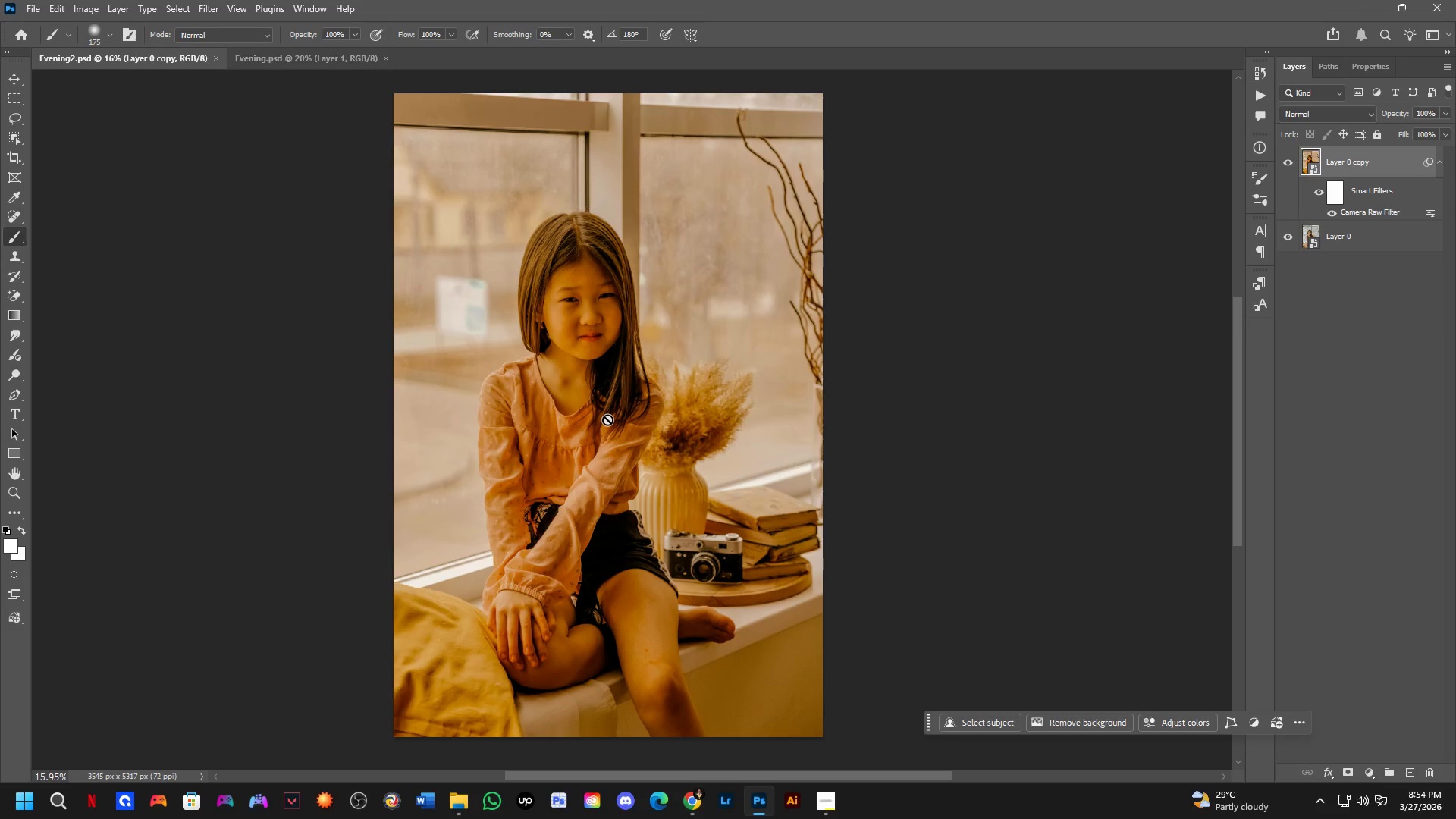 
key(Control+ControlLeft)
 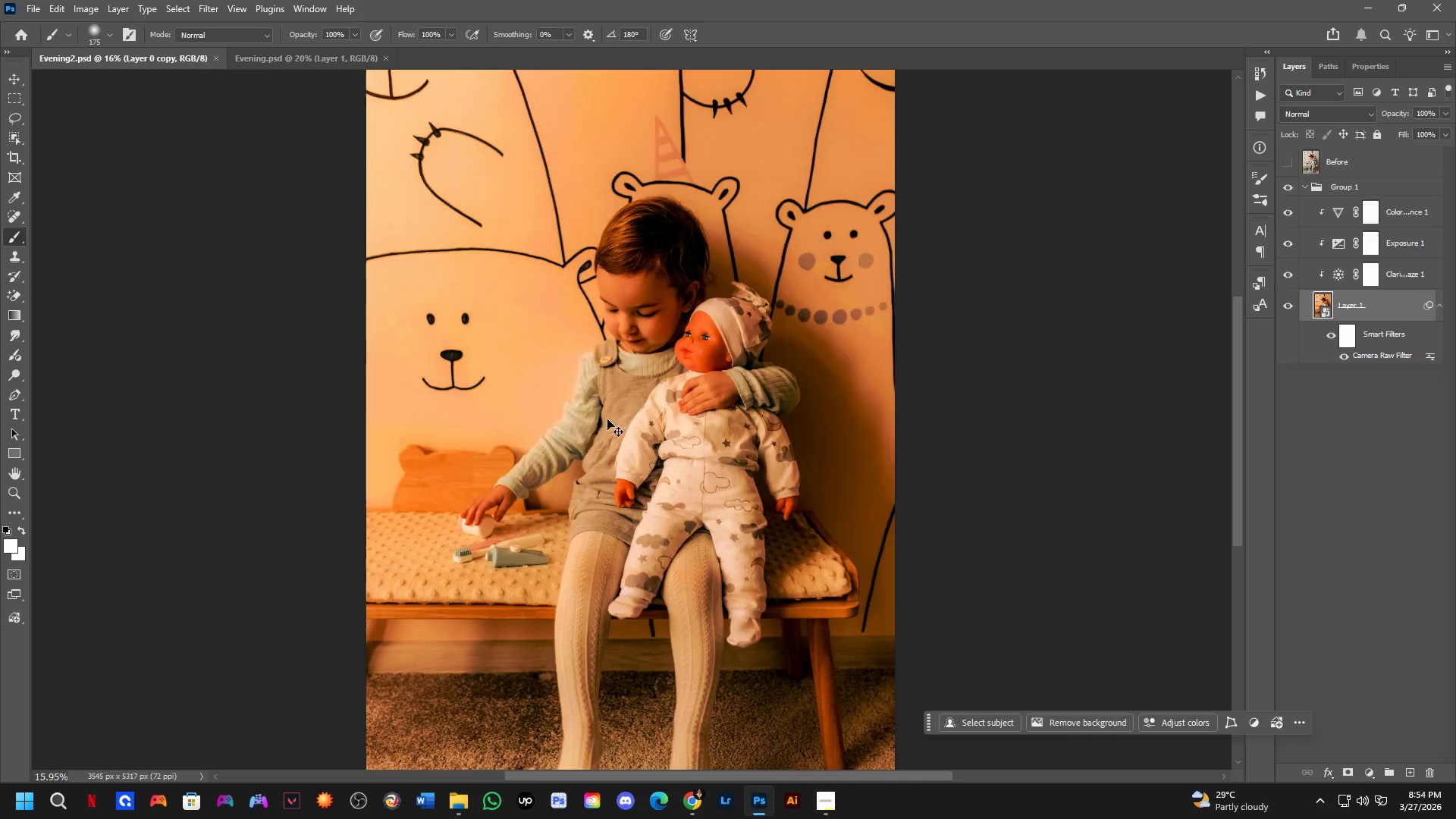 
key(Control+Tab)
 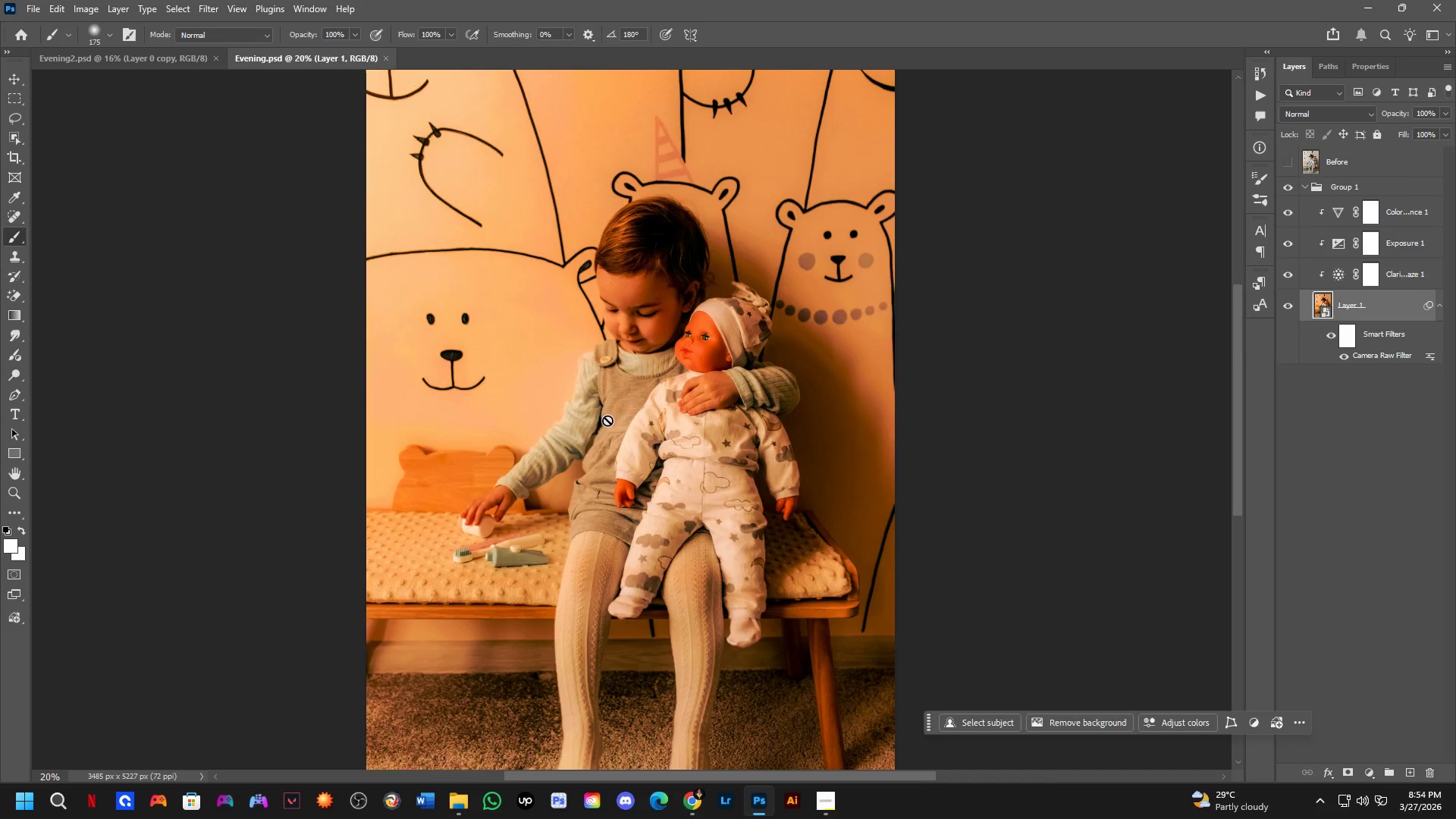 
hold_key(key=Space, duration=1.02)
 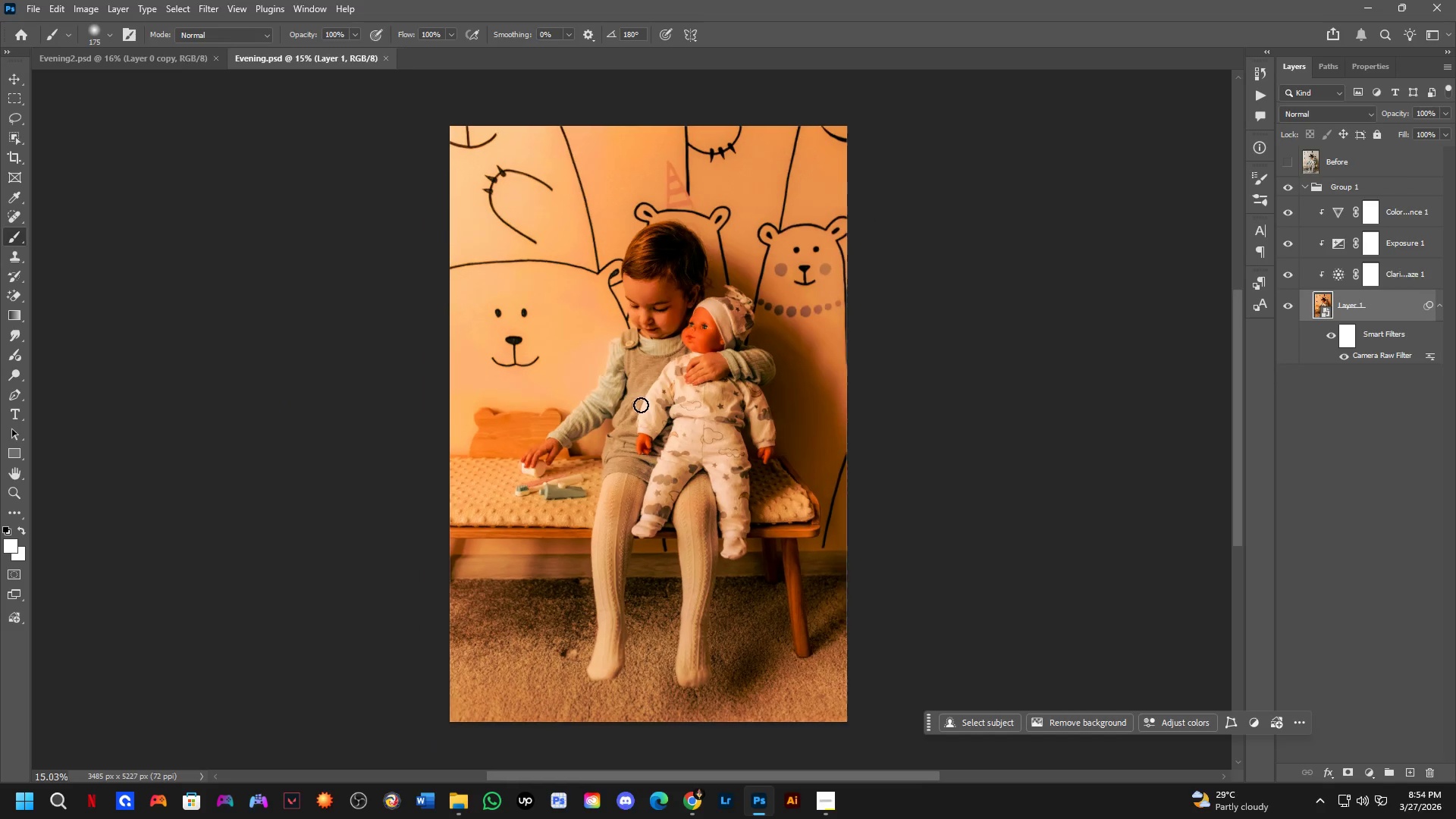 
left_click_drag(start_coordinate=[618, 437], to_coordinate=[641, 404])
 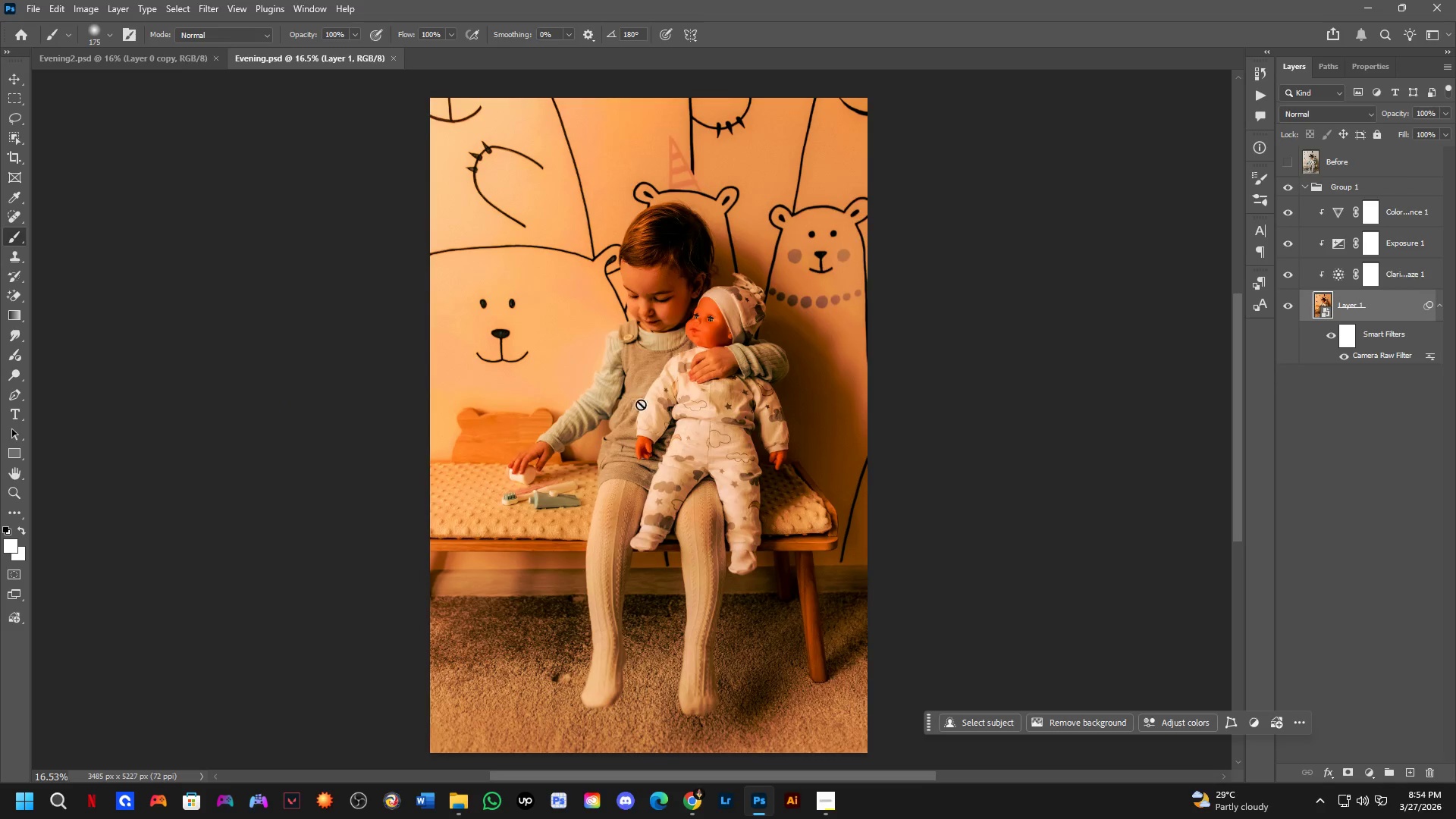 
scroll: coordinate [607, 420], scroll_direction: down, amount: 2.0
 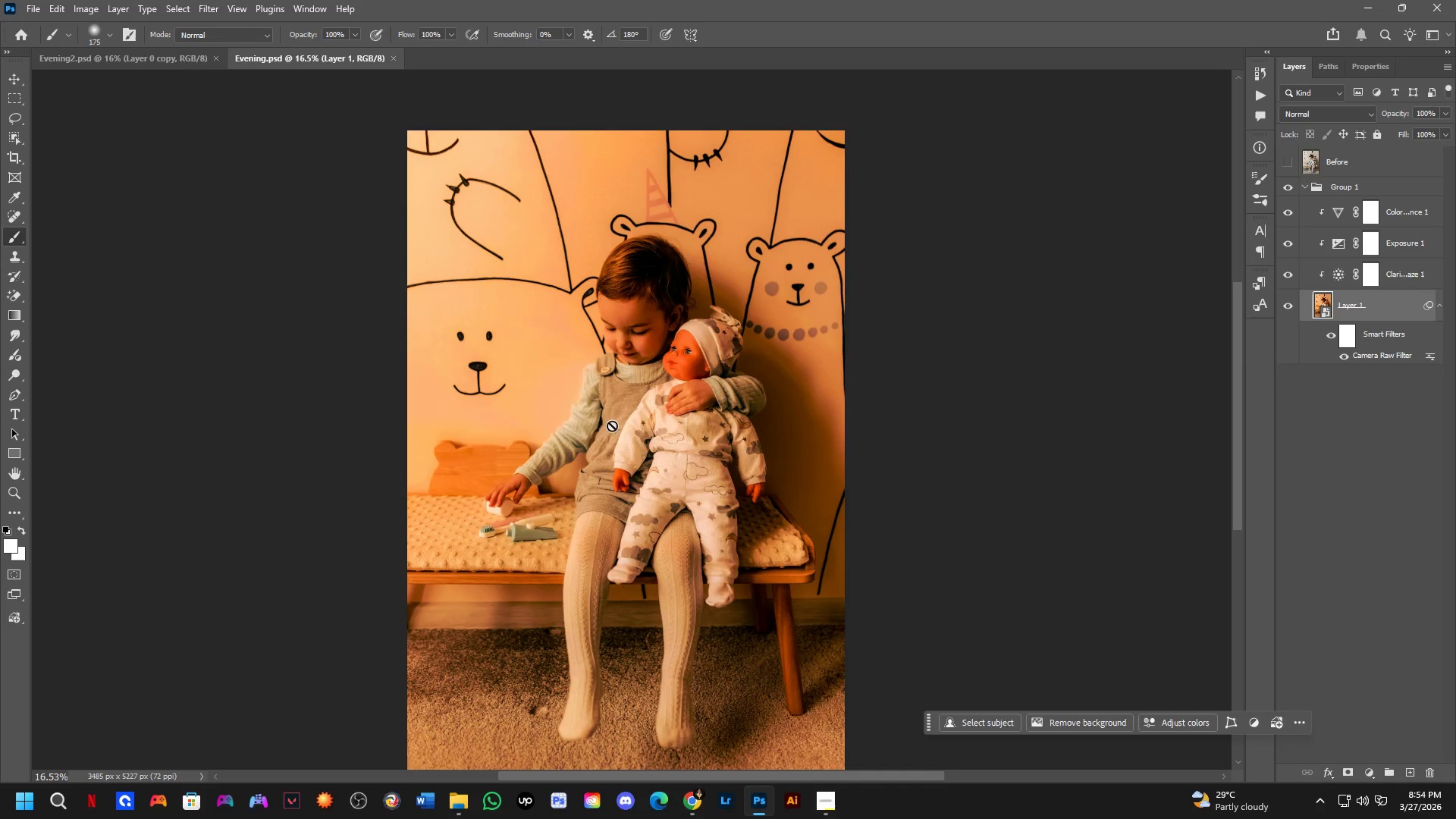 
key(Control+ControlLeft)
 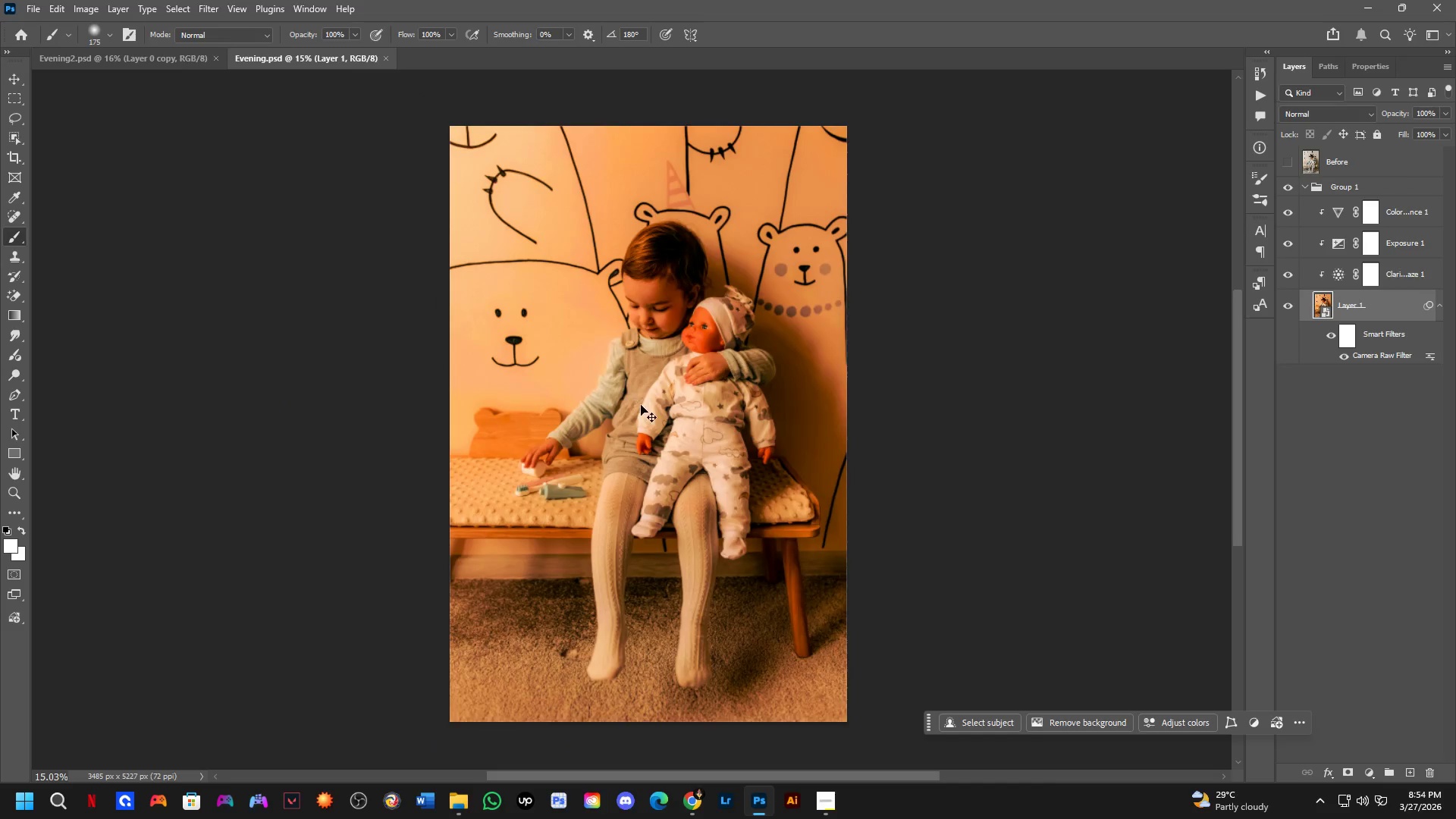 
key(Control+Tab)
 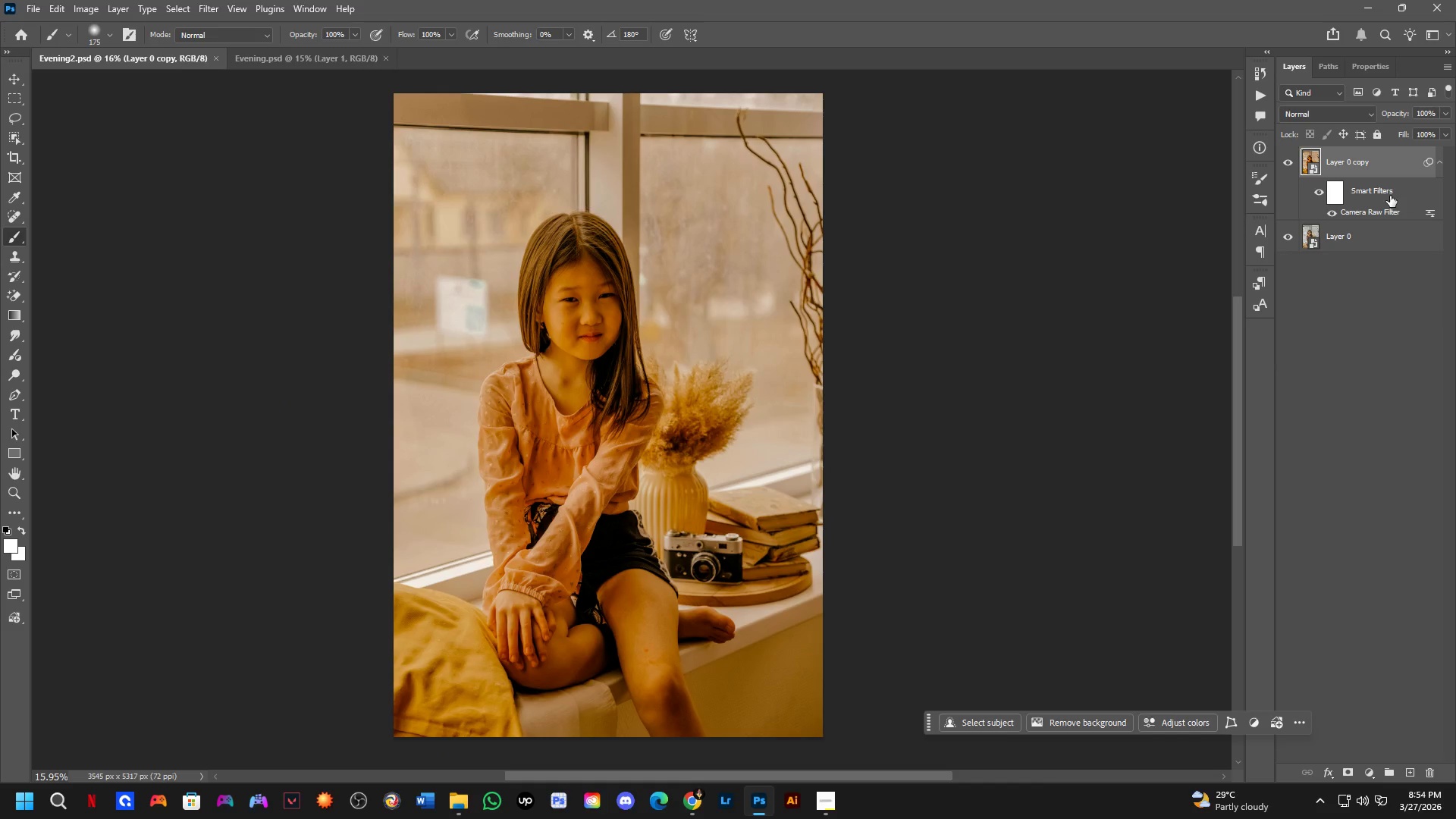 
scroll: coordinate [641, 405], scroll_direction: down, amount: 1.0
 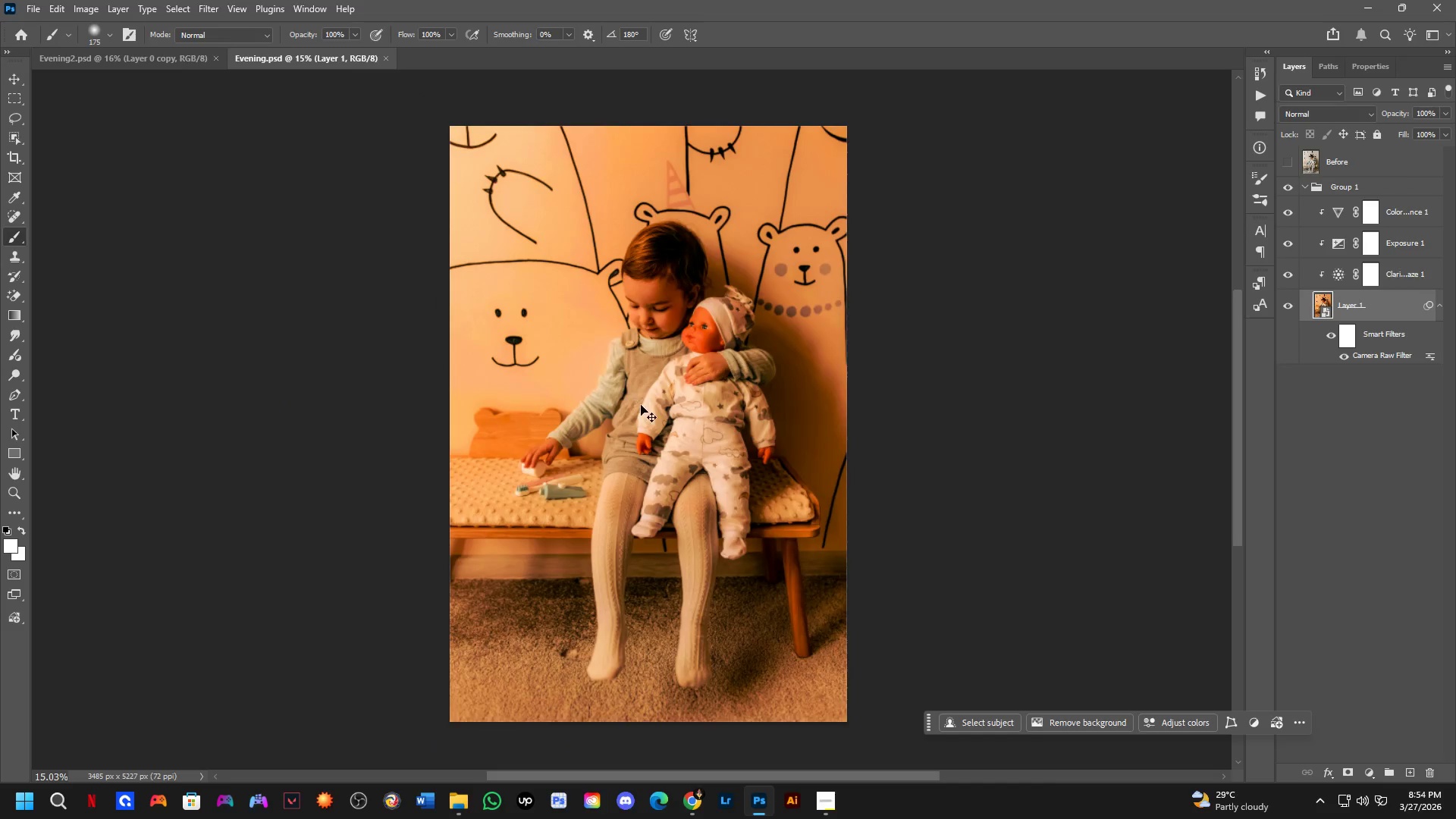 
double_click([1390, 195])
 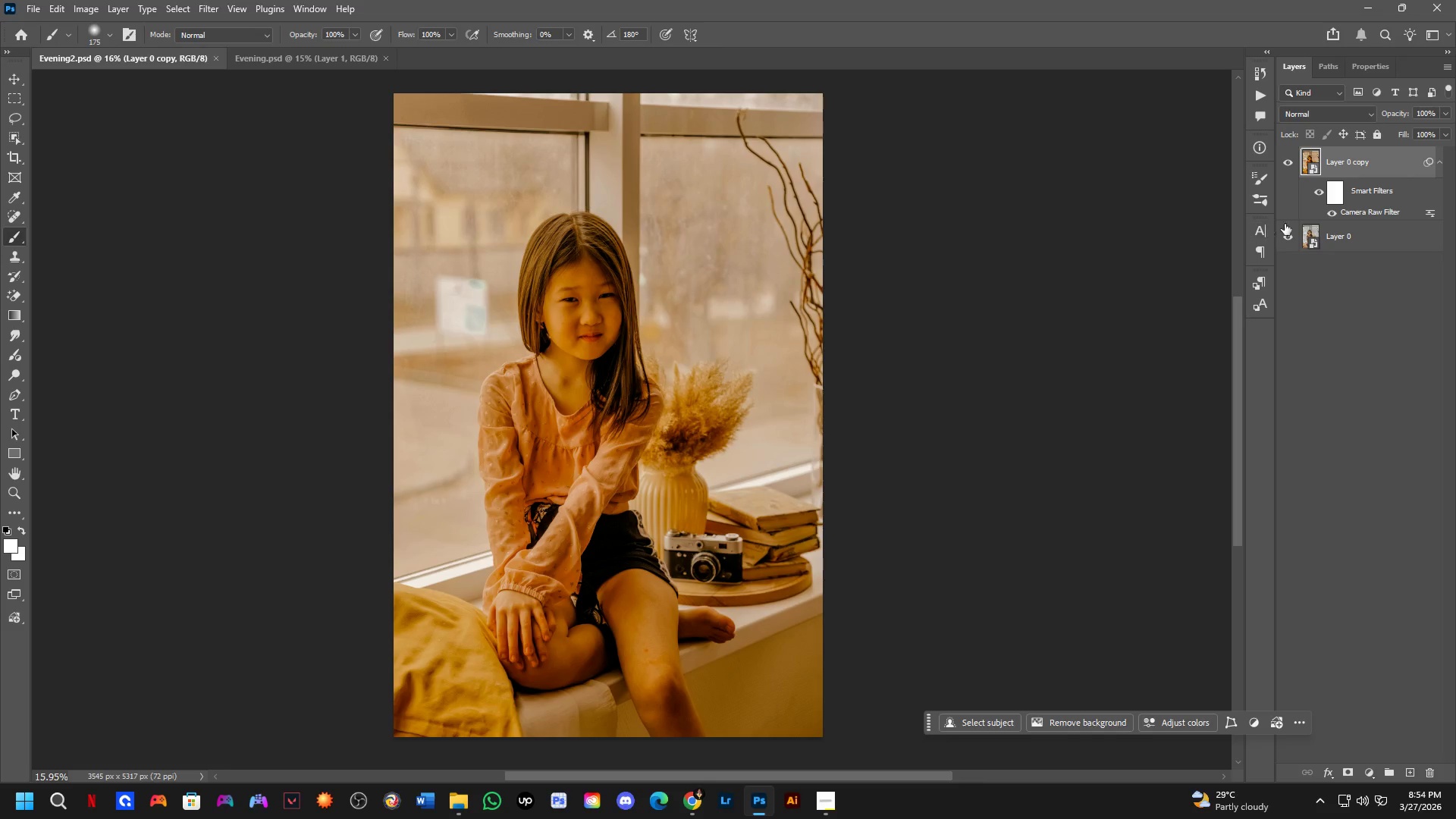 
double_click([1364, 212])
 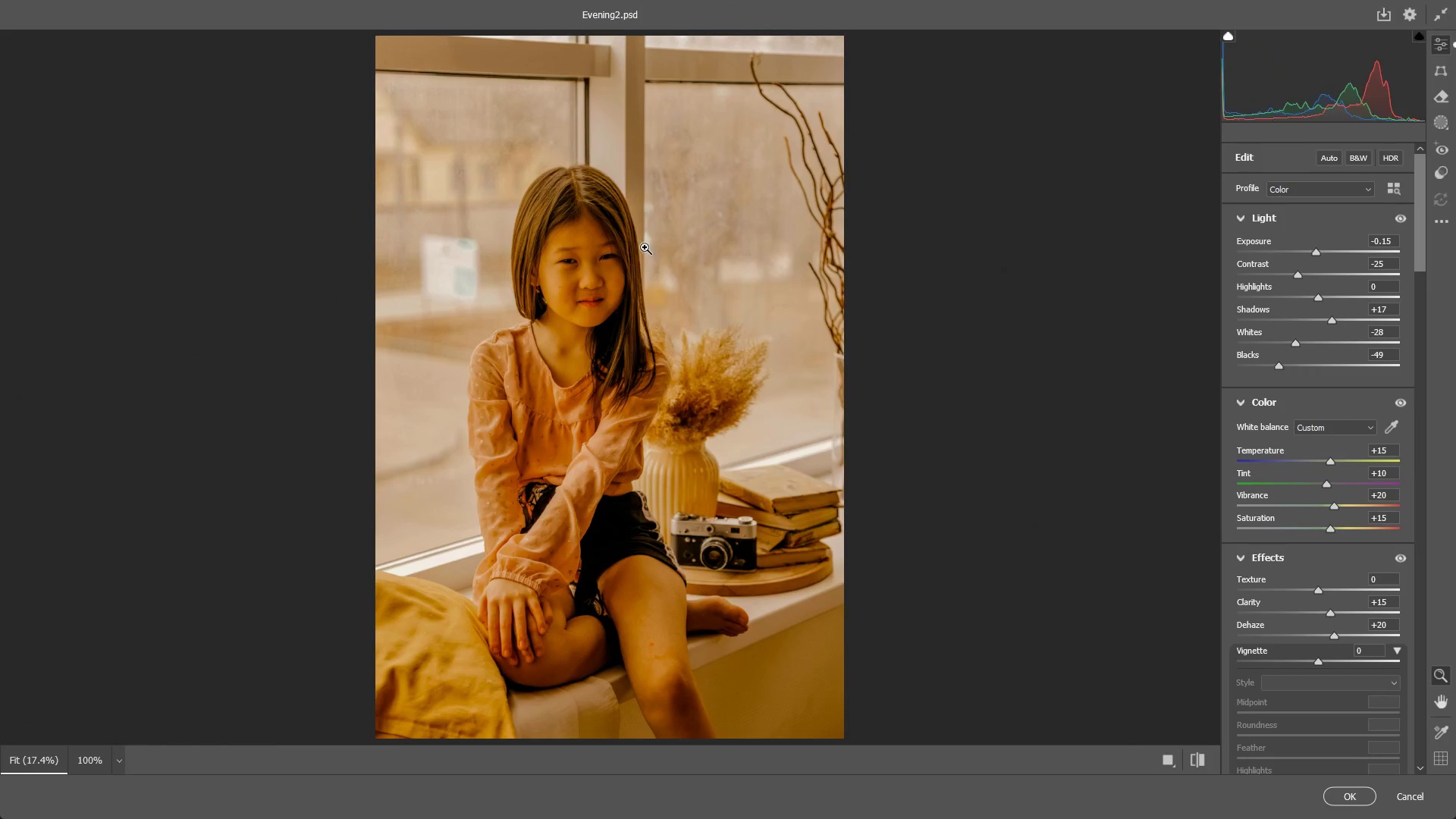 
left_click_drag(start_coordinate=[594, 262], to_coordinate=[666, 243])
 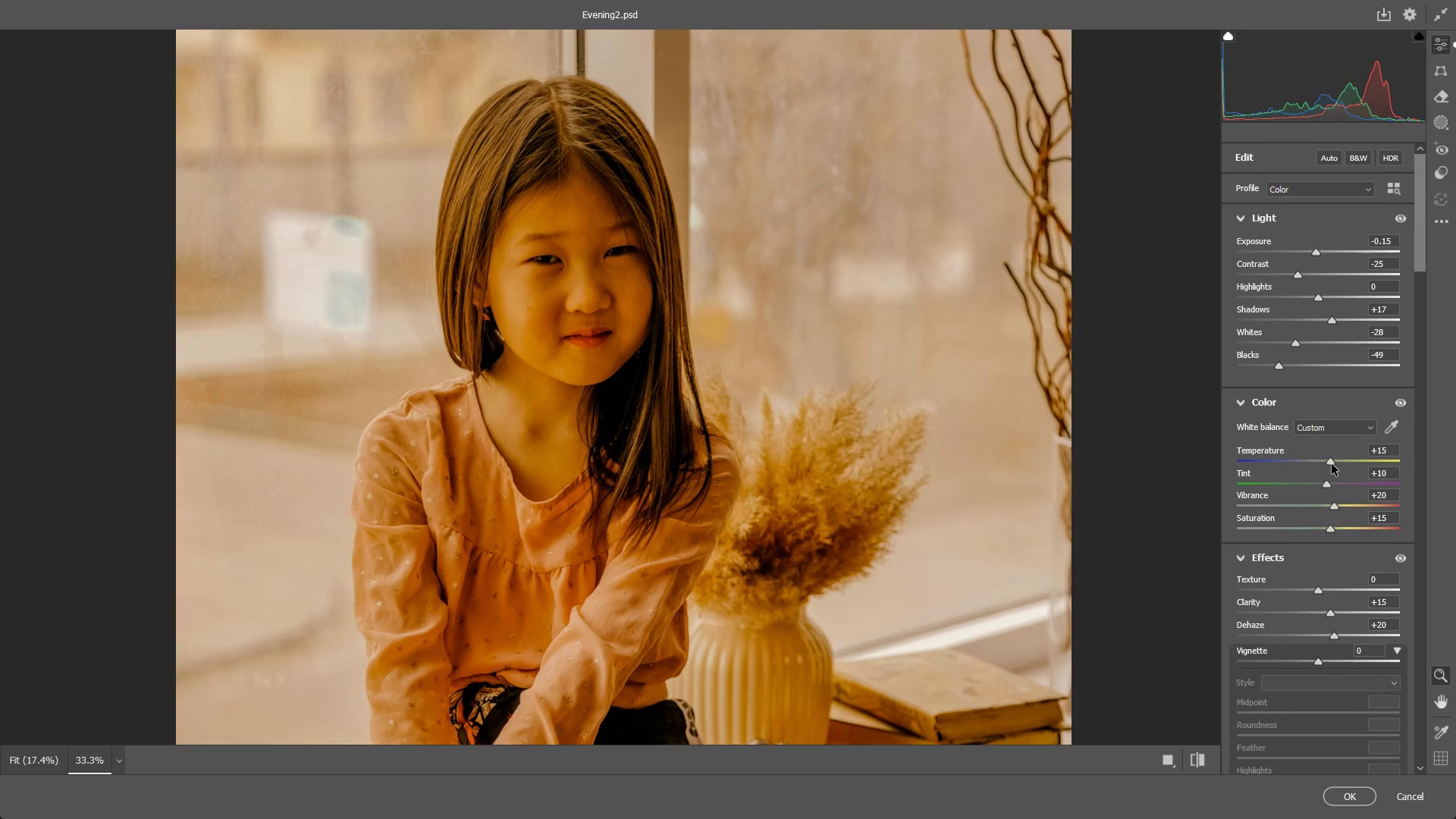 
left_click_drag(start_coordinate=[557, 354], to_coordinate=[566, 355])
 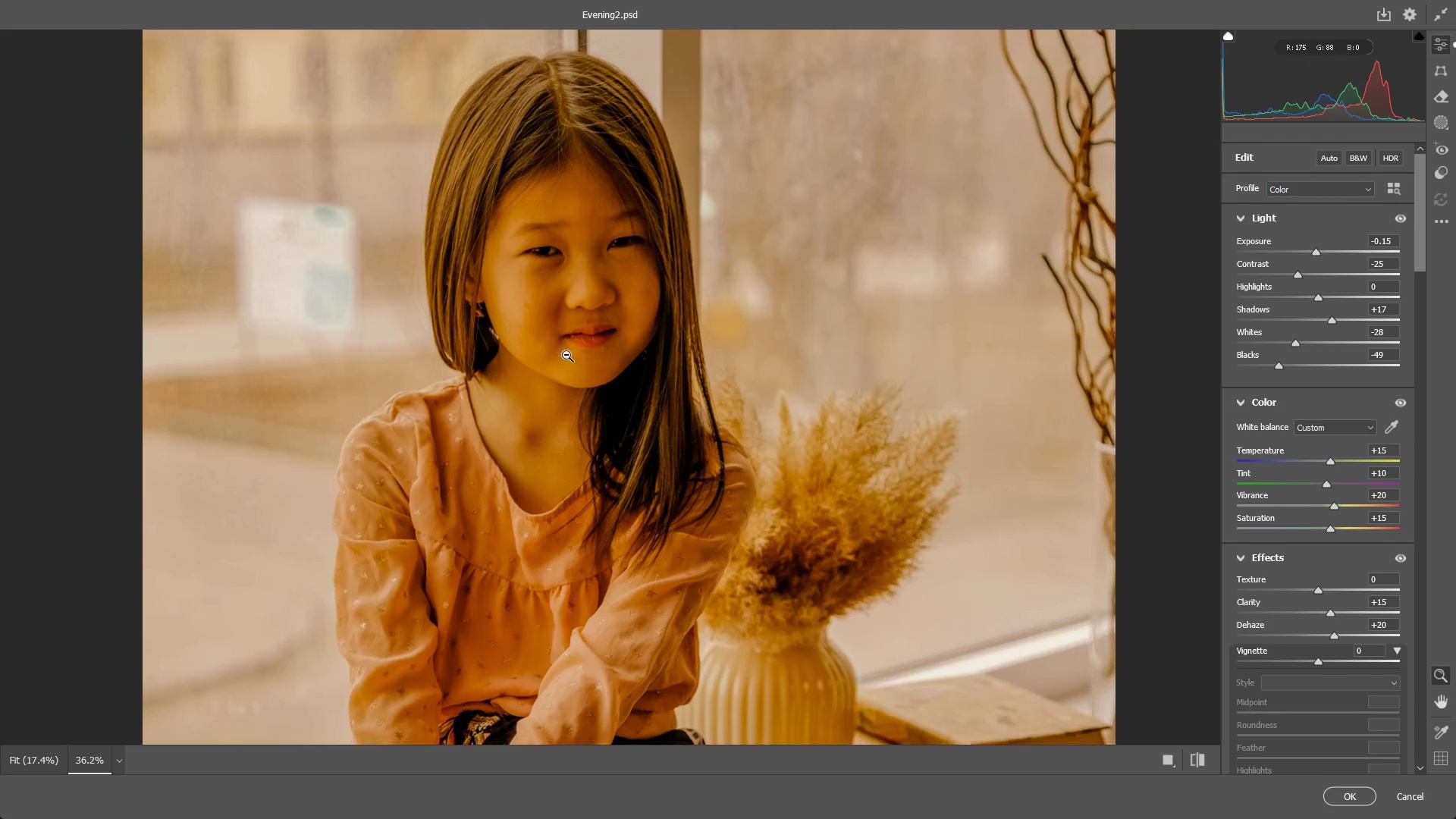 
hold_key(key=Space, duration=0.55)
 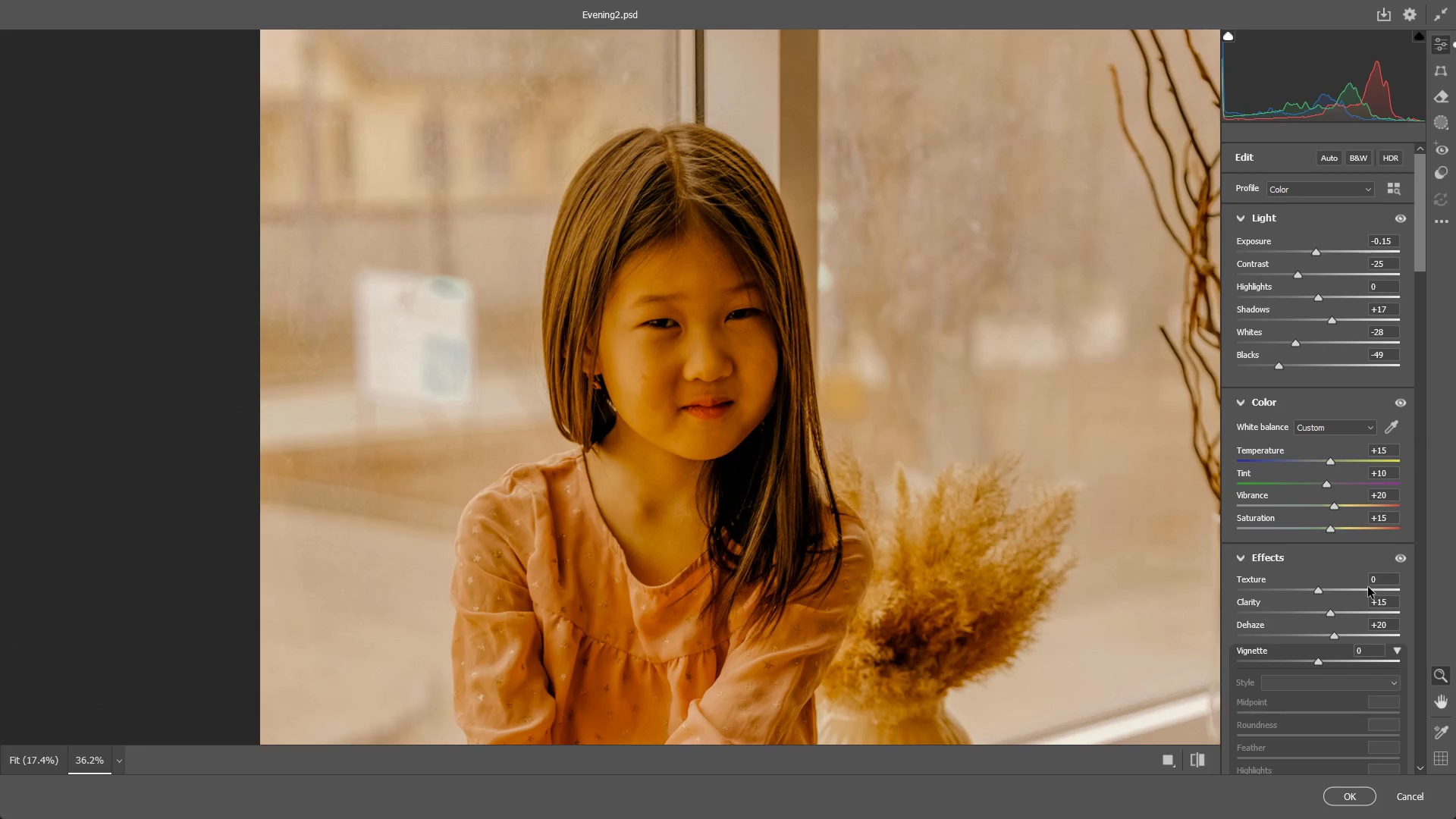 
left_click_drag(start_coordinate=[573, 350], to_coordinate=[691, 422])
 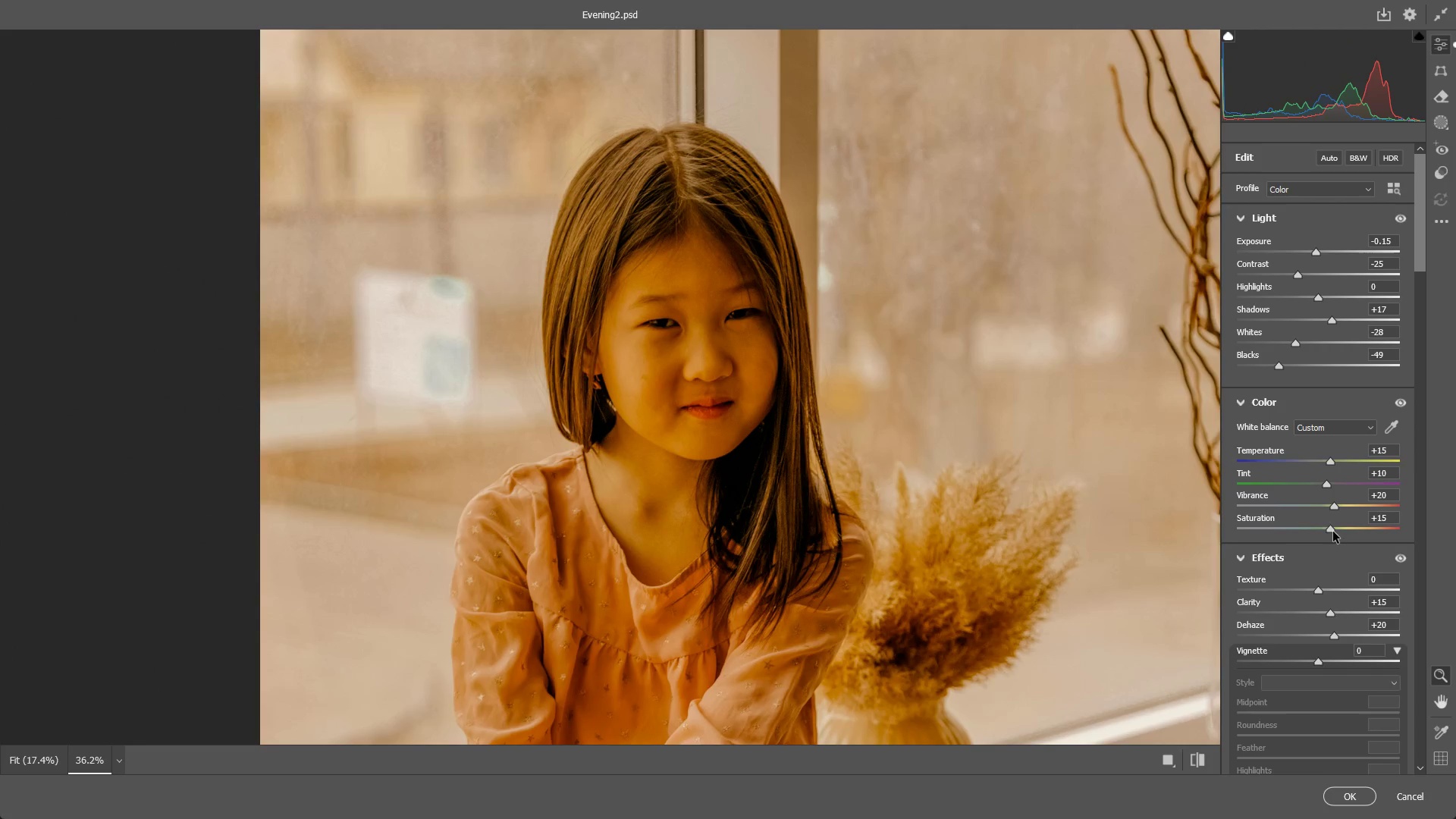 
left_click_drag(start_coordinate=[1332, 529], to_coordinate=[1348, 526])
 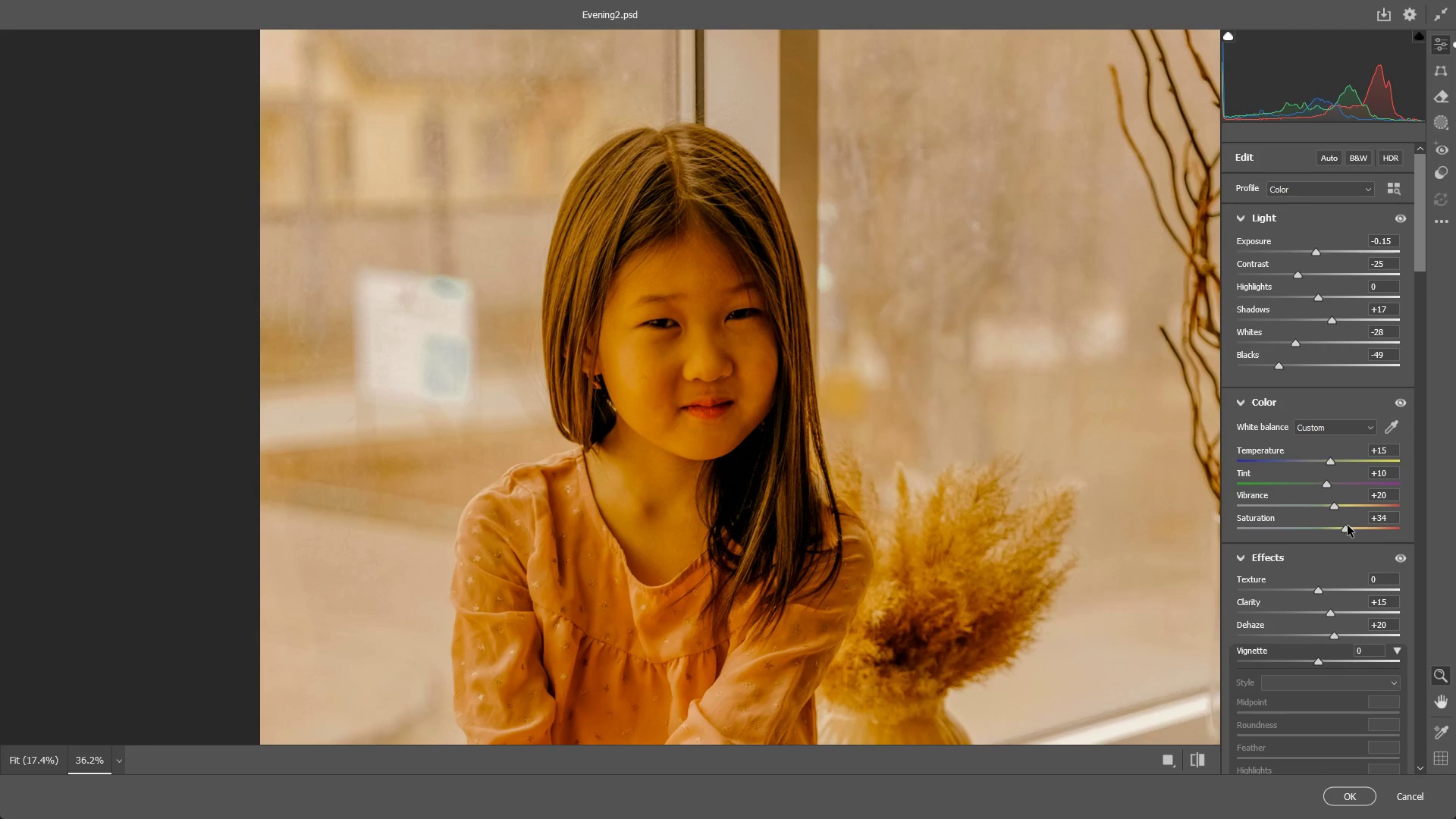 
key(Control+ControlLeft)
 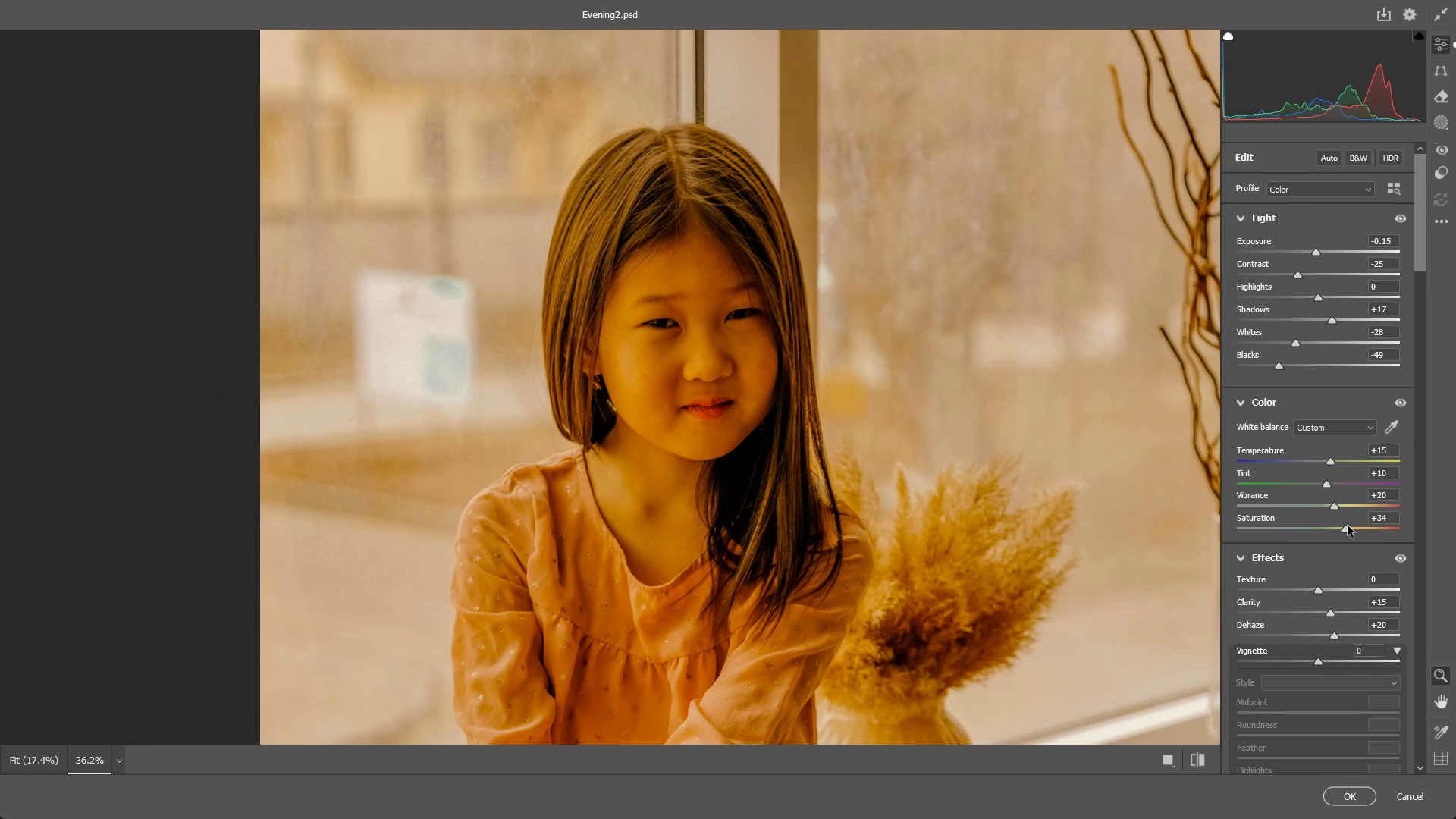 
key(Control+Z)
 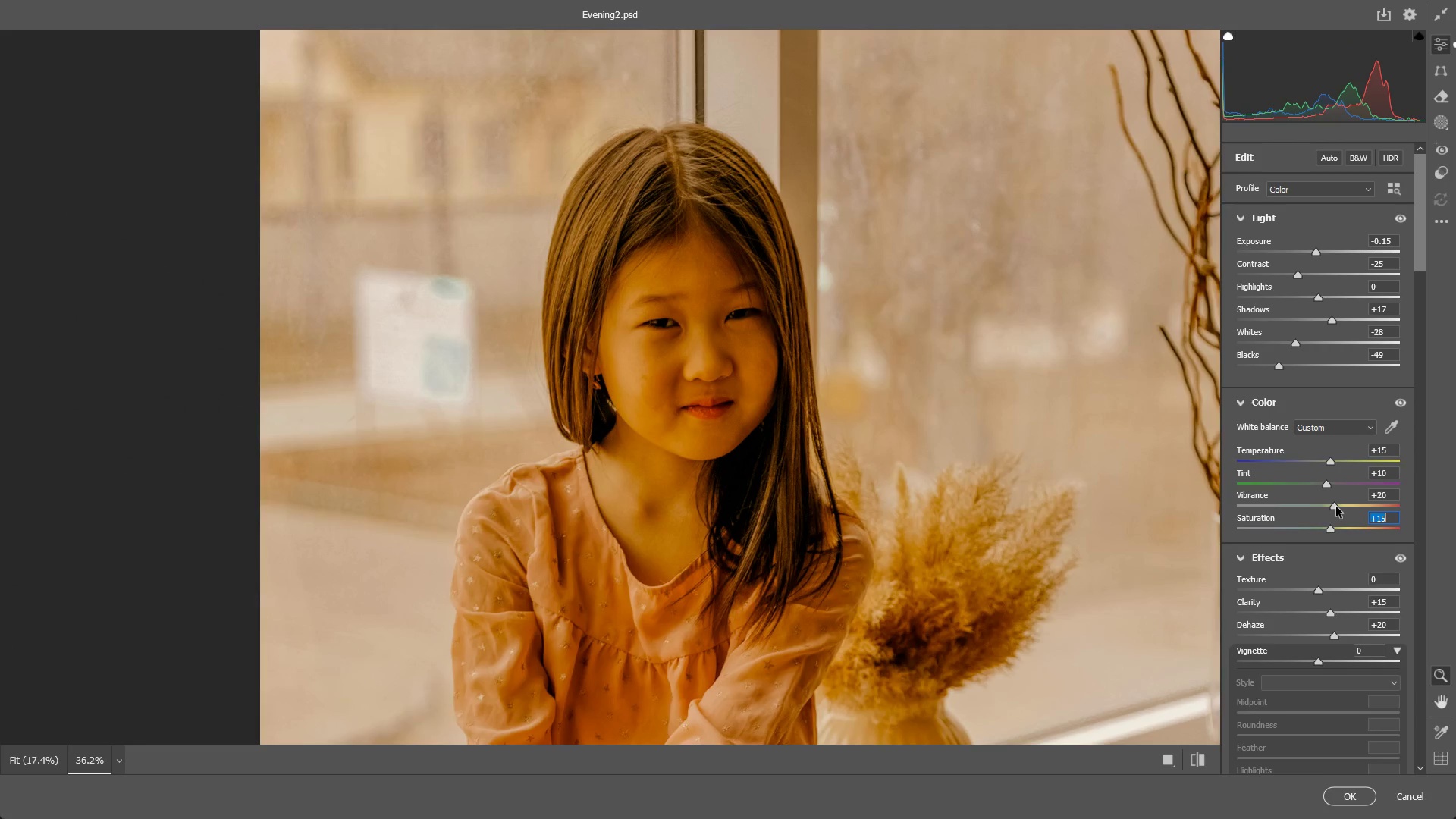 
left_click_drag(start_coordinate=[1336, 507], to_coordinate=[1347, 502])
 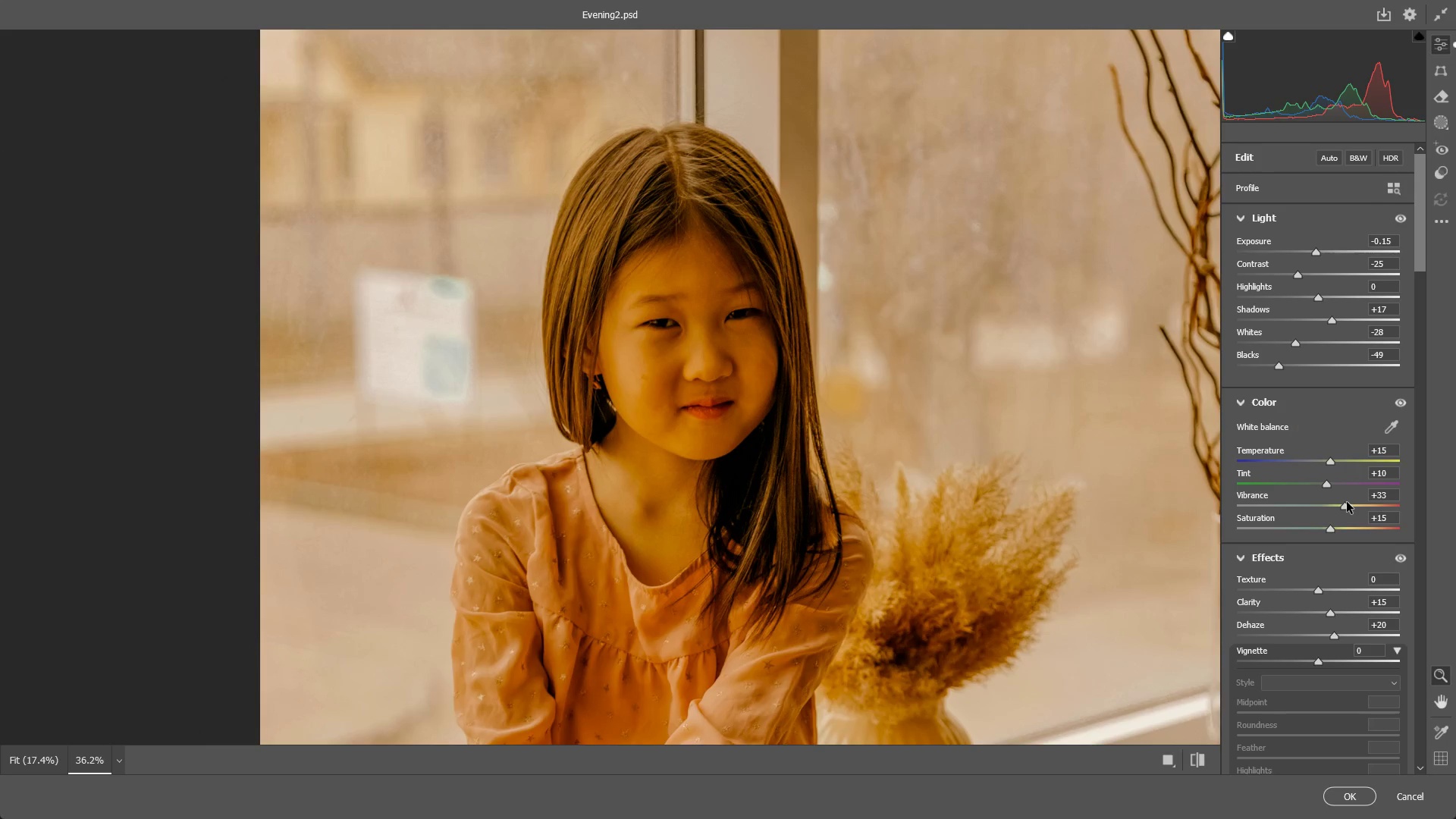 
key(Control+ControlLeft)
 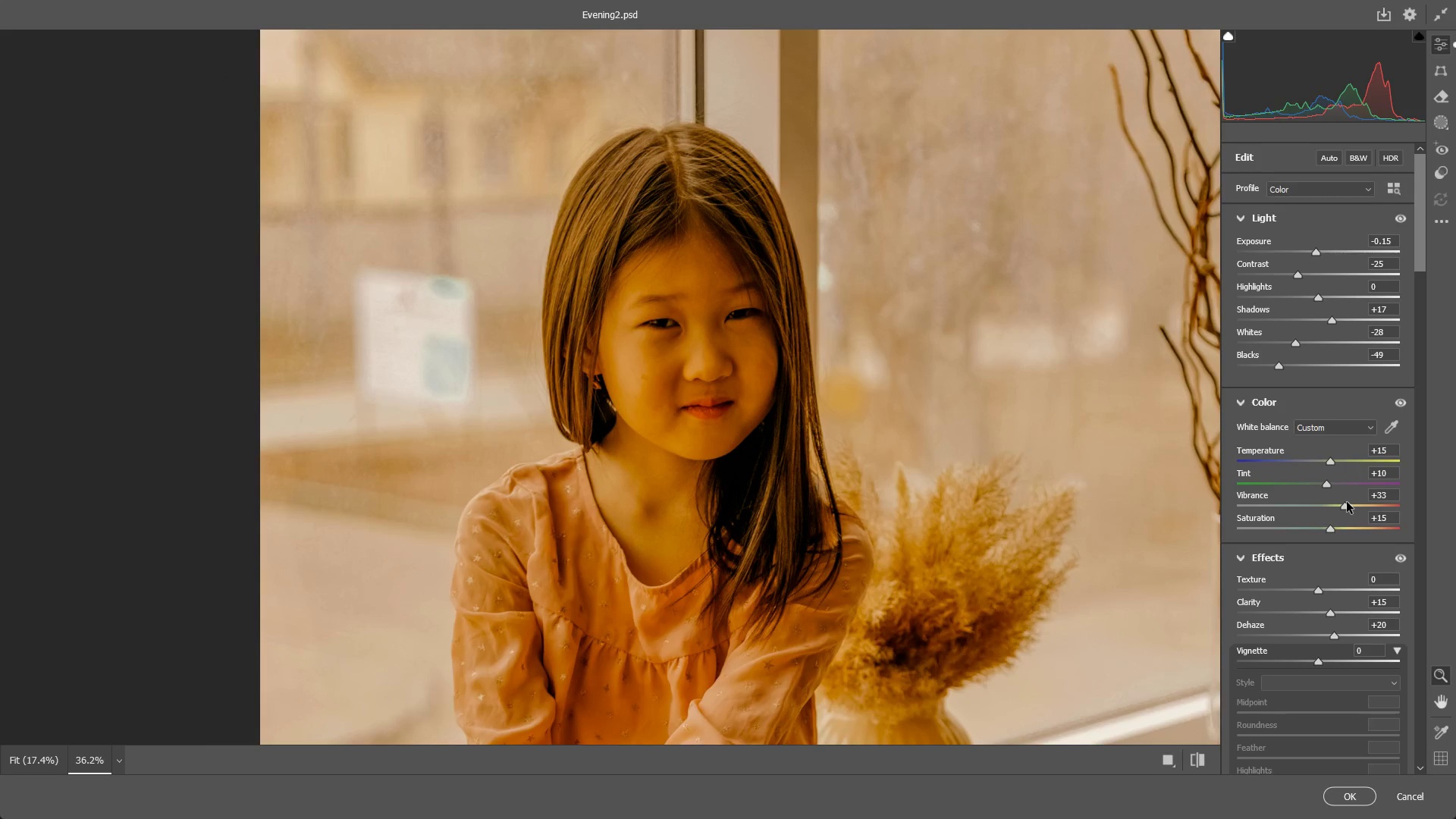 
key(Control+Z)
 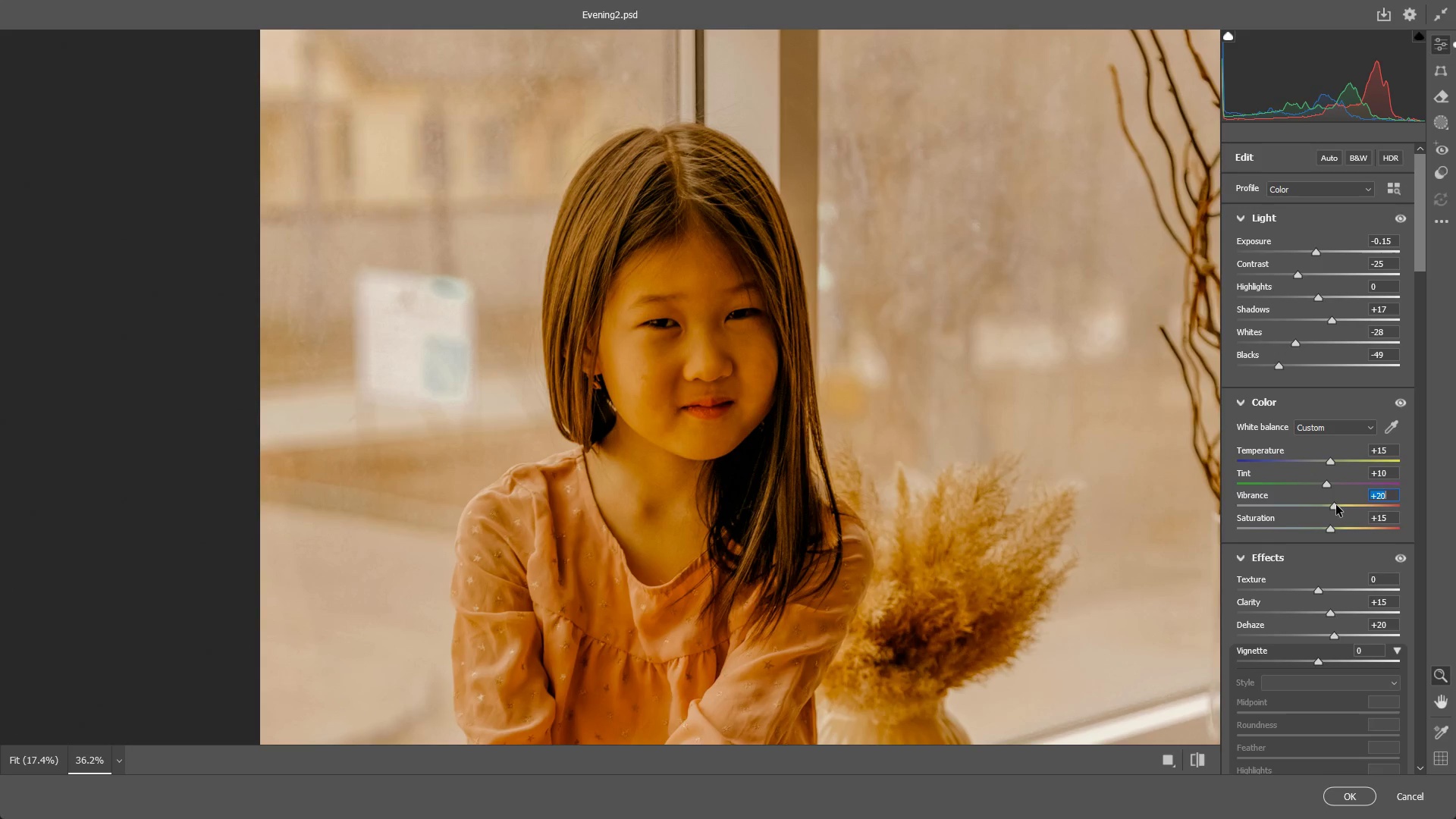 
scroll: coordinate [1331, 513], scroll_direction: down, amount: 5.0
 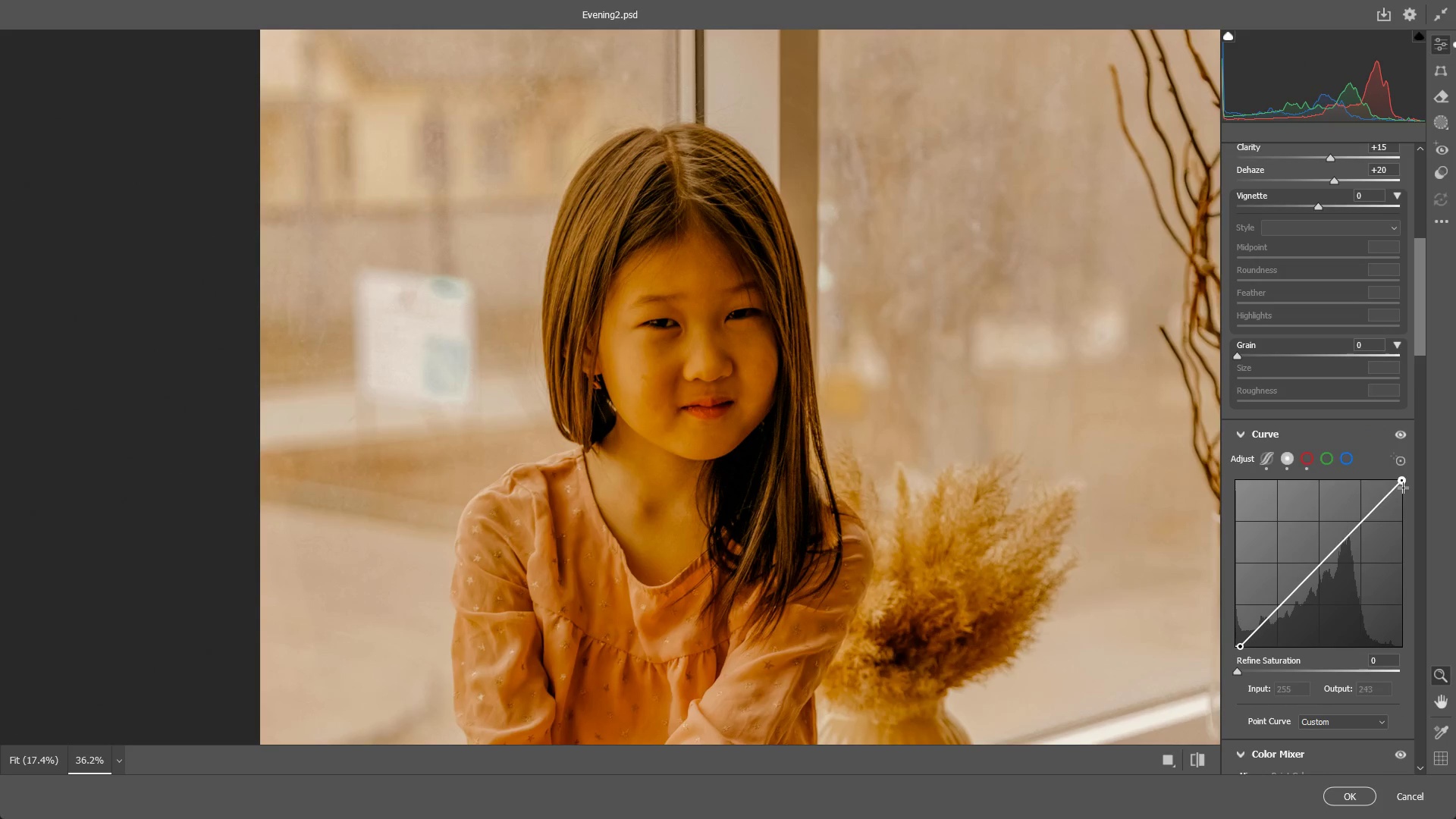 
left_click_drag(start_coordinate=[1404, 481], to_coordinate=[1415, 496])
 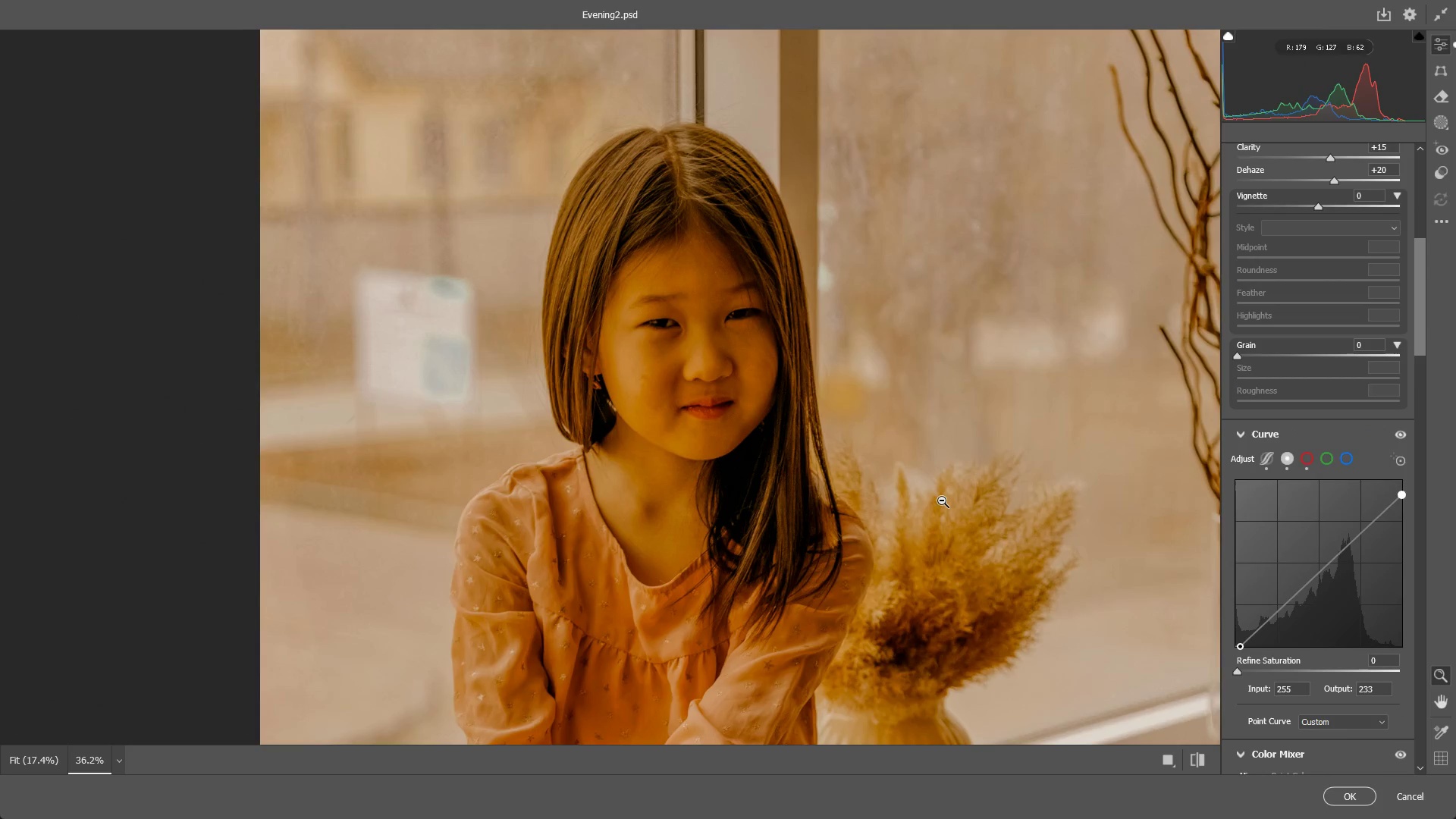 
left_click_drag(start_coordinate=[941, 500], to_coordinate=[774, 498])
 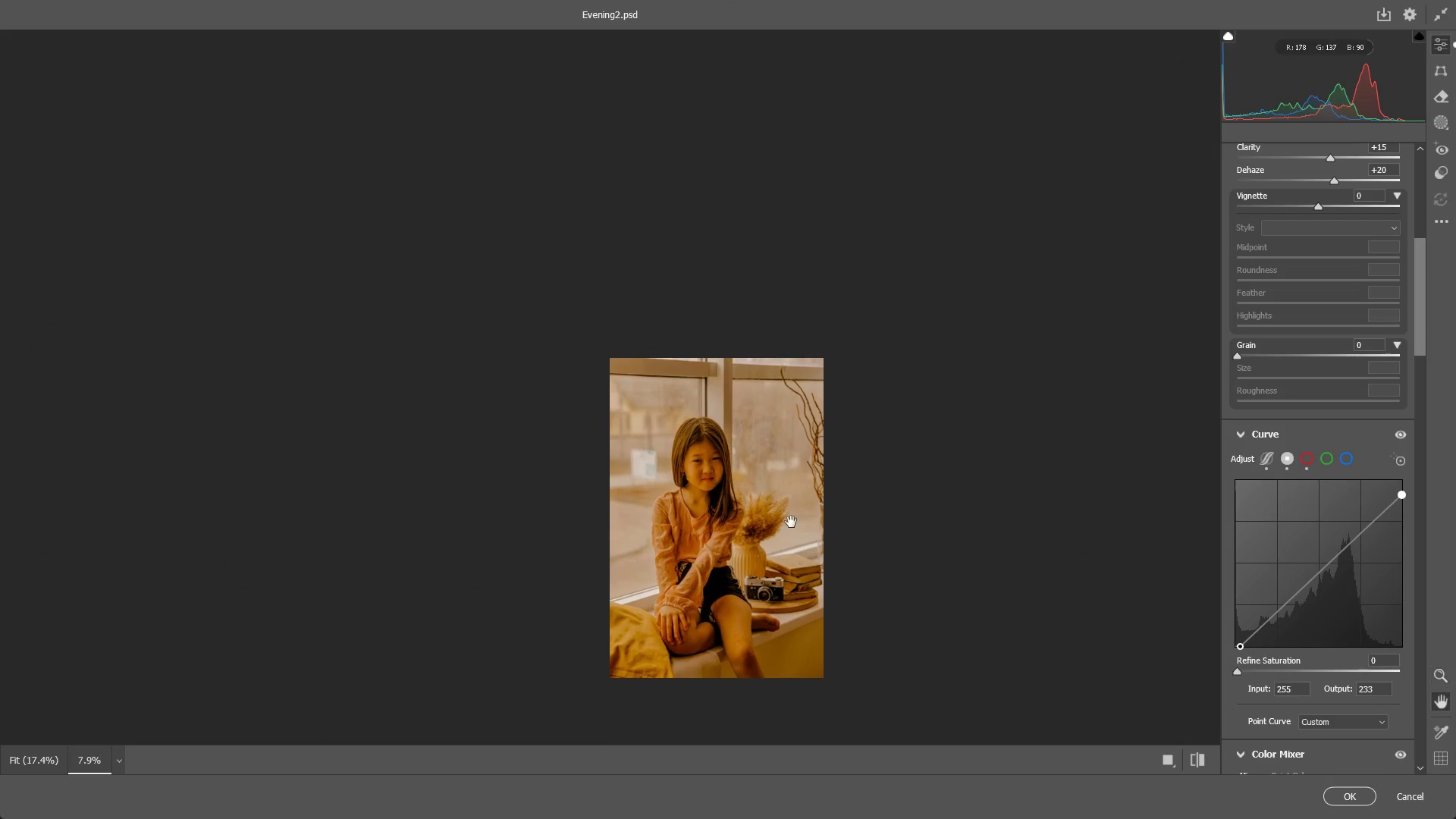 
hold_key(key=Space, duration=0.45)
 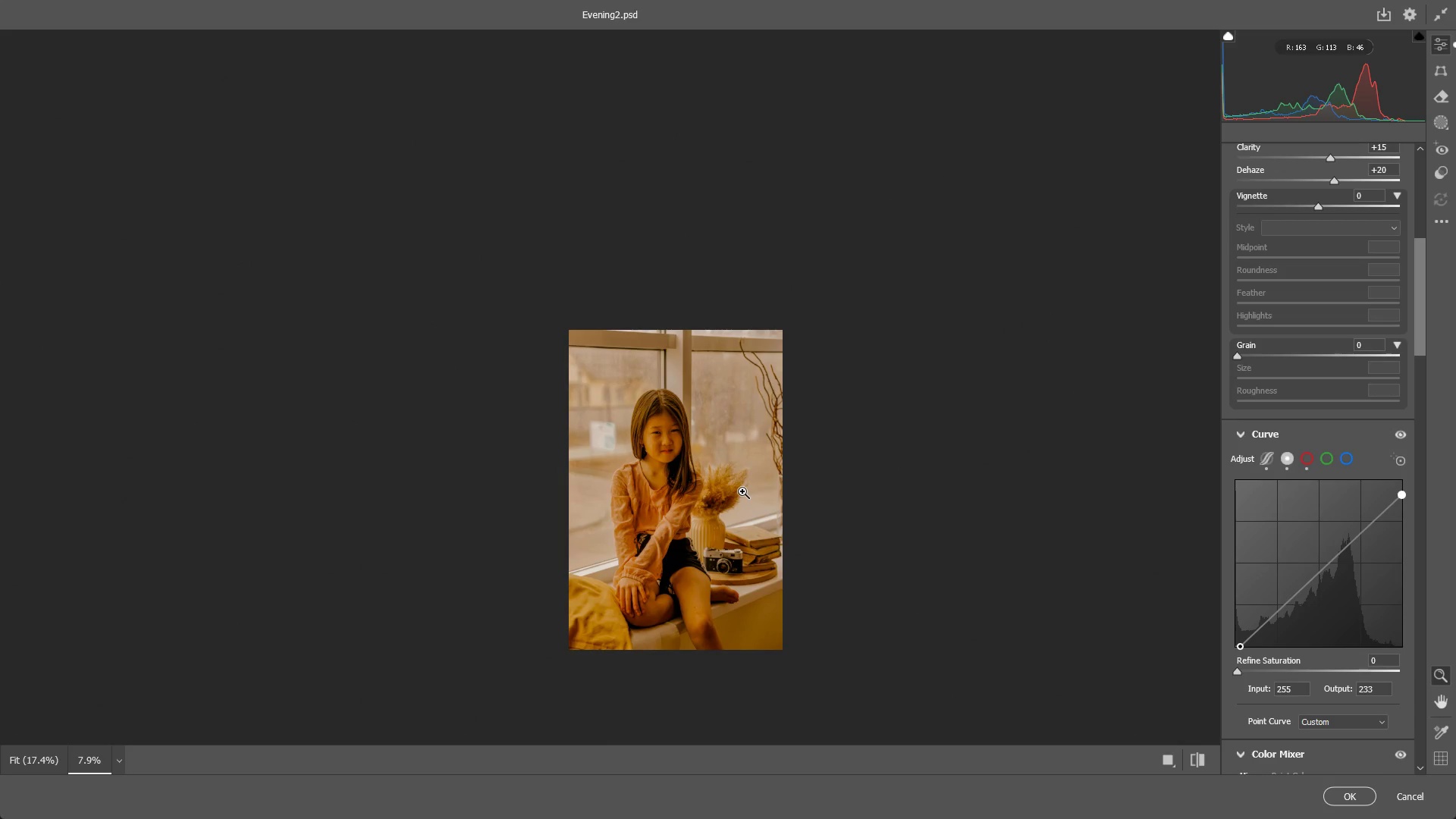 
left_click_drag(start_coordinate=[791, 522], to_coordinate=[750, 494])
 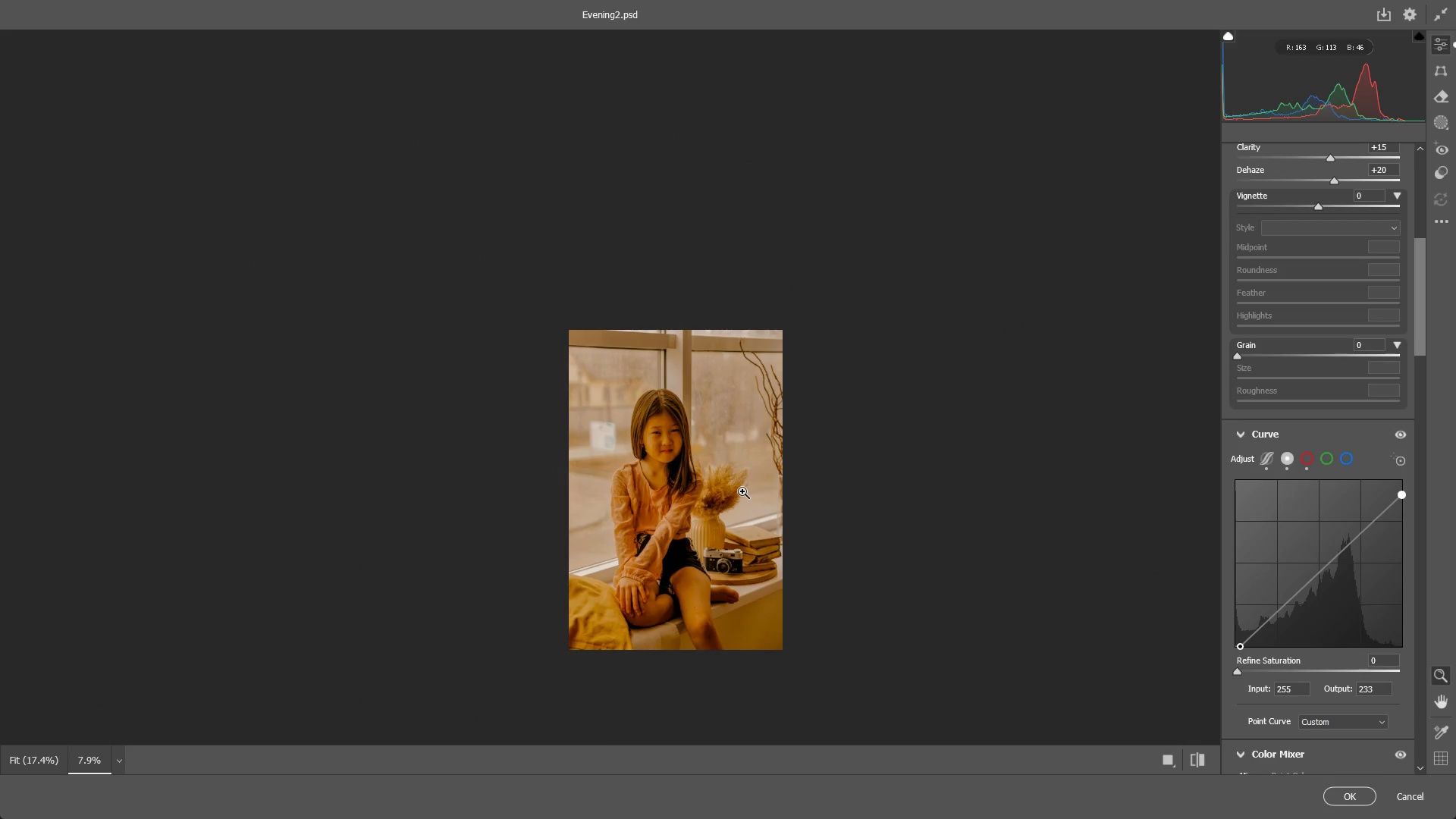 
wait(24.28)
 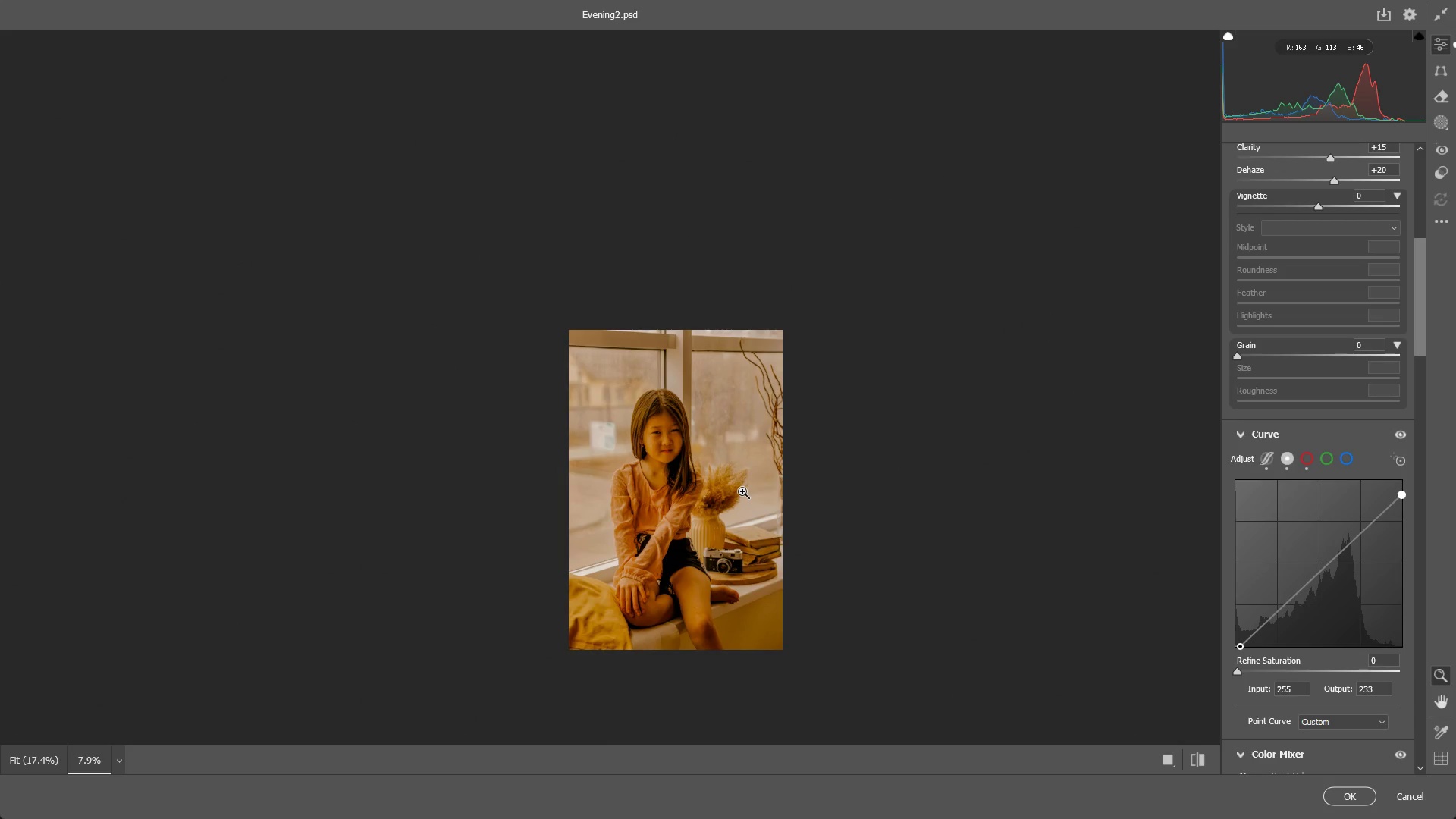 
left_click_drag(start_coordinate=[657, 475], to_coordinate=[702, 479])
 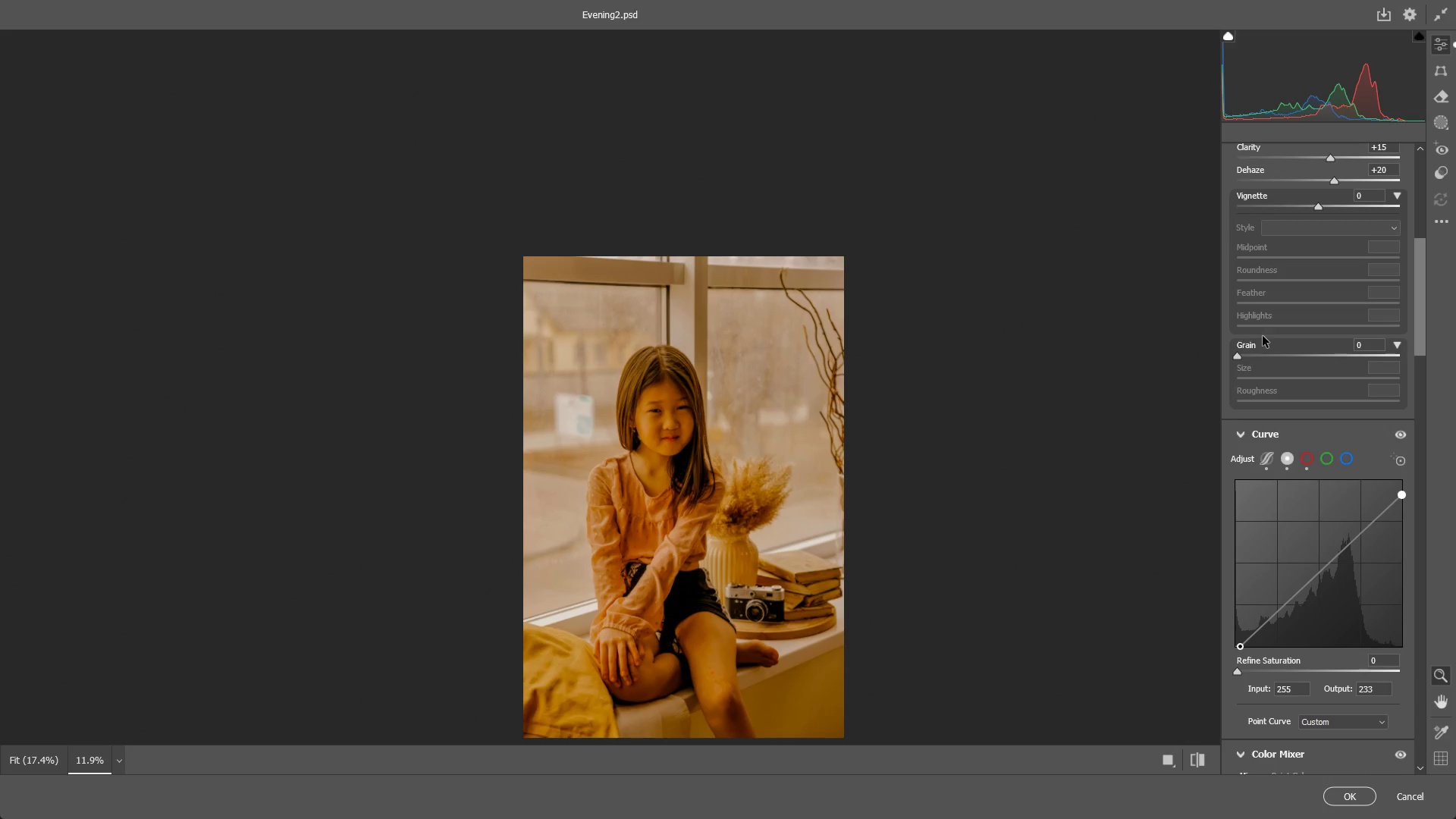 
scroll: coordinate [1298, 331], scroll_direction: up, amount: 2.0
 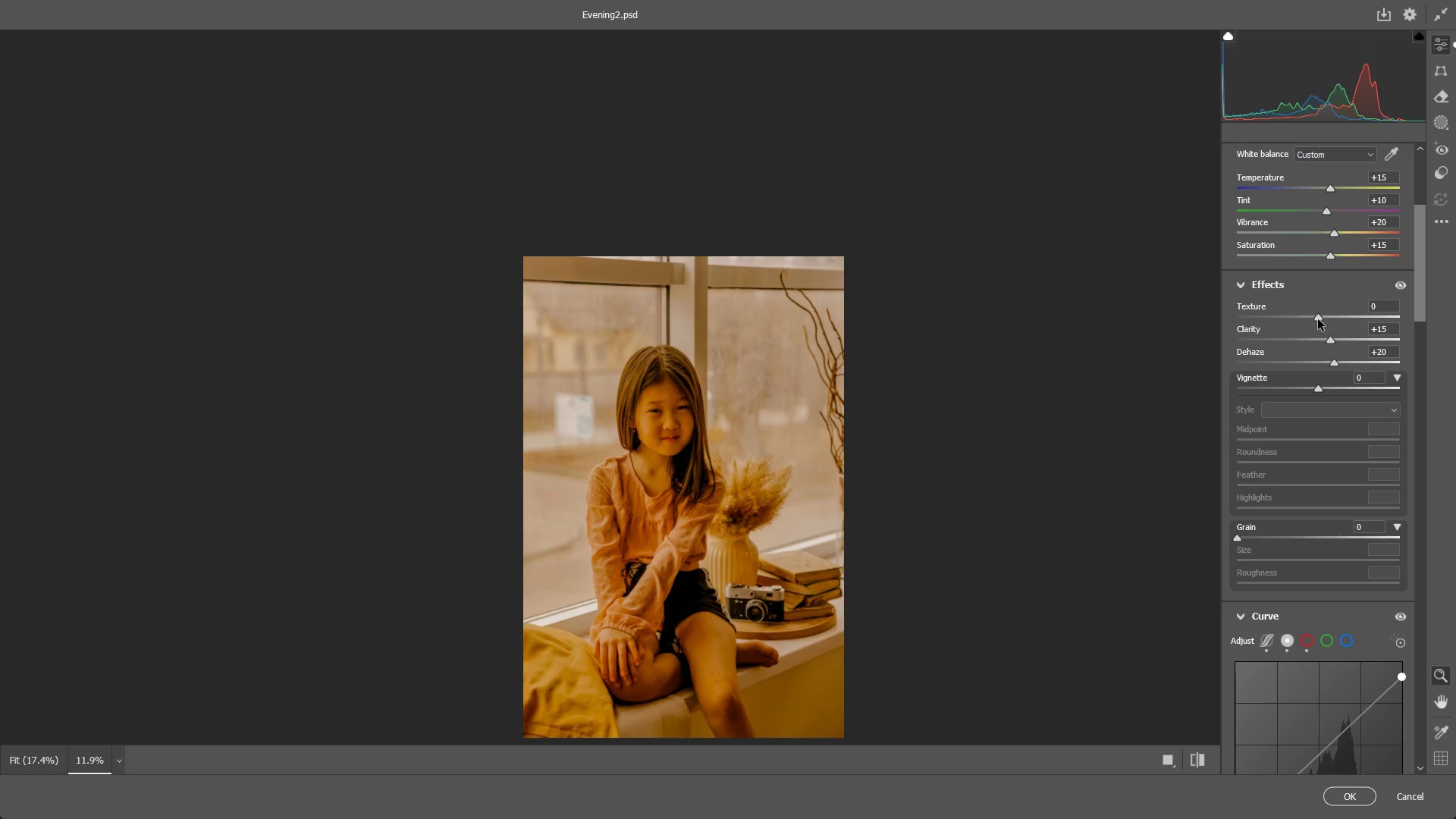 
left_click_drag(start_coordinate=[1316, 318], to_coordinate=[1279, 312])
 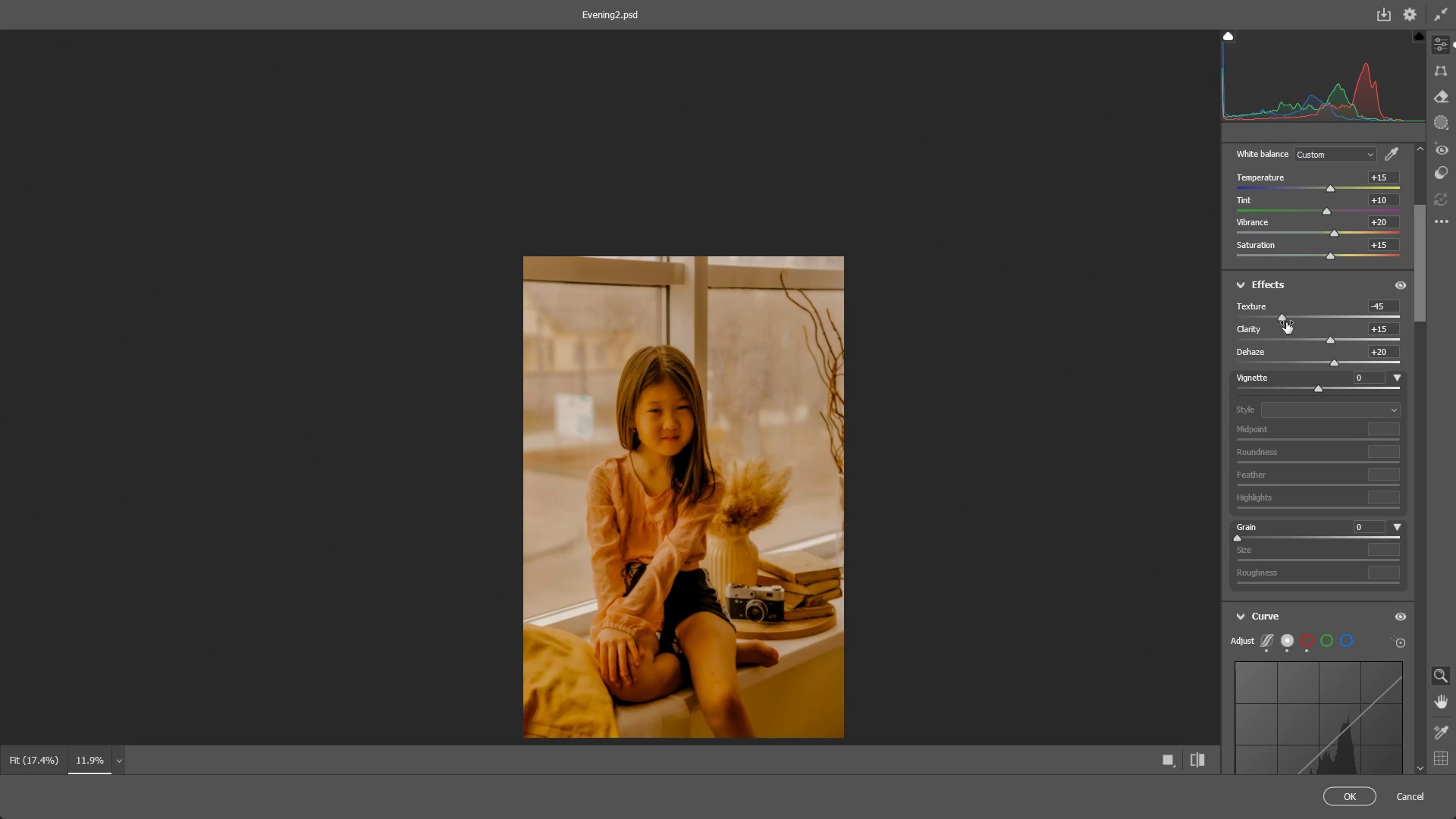 
key(Control+ControlLeft)
 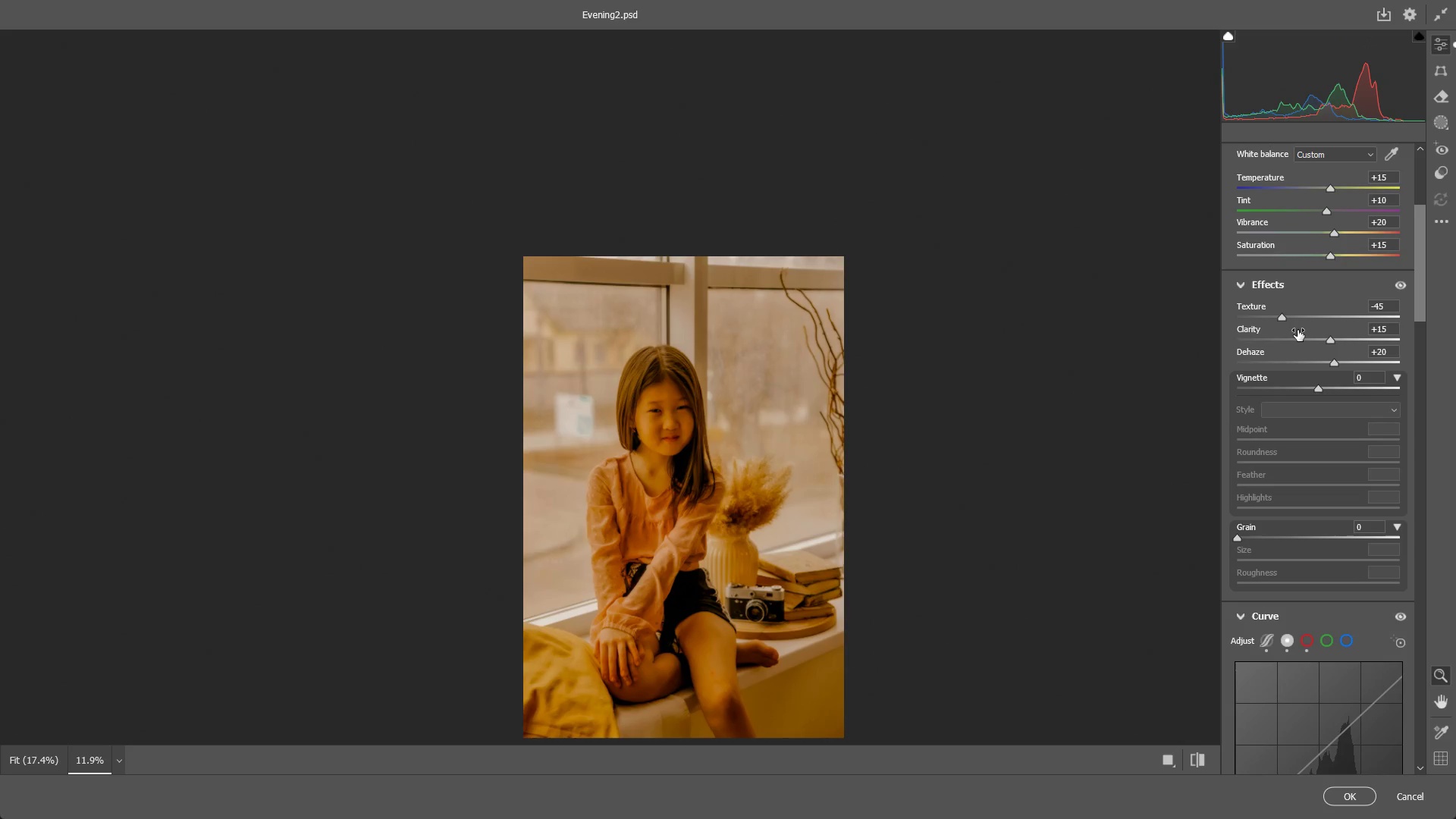 
key(Control+Z)
 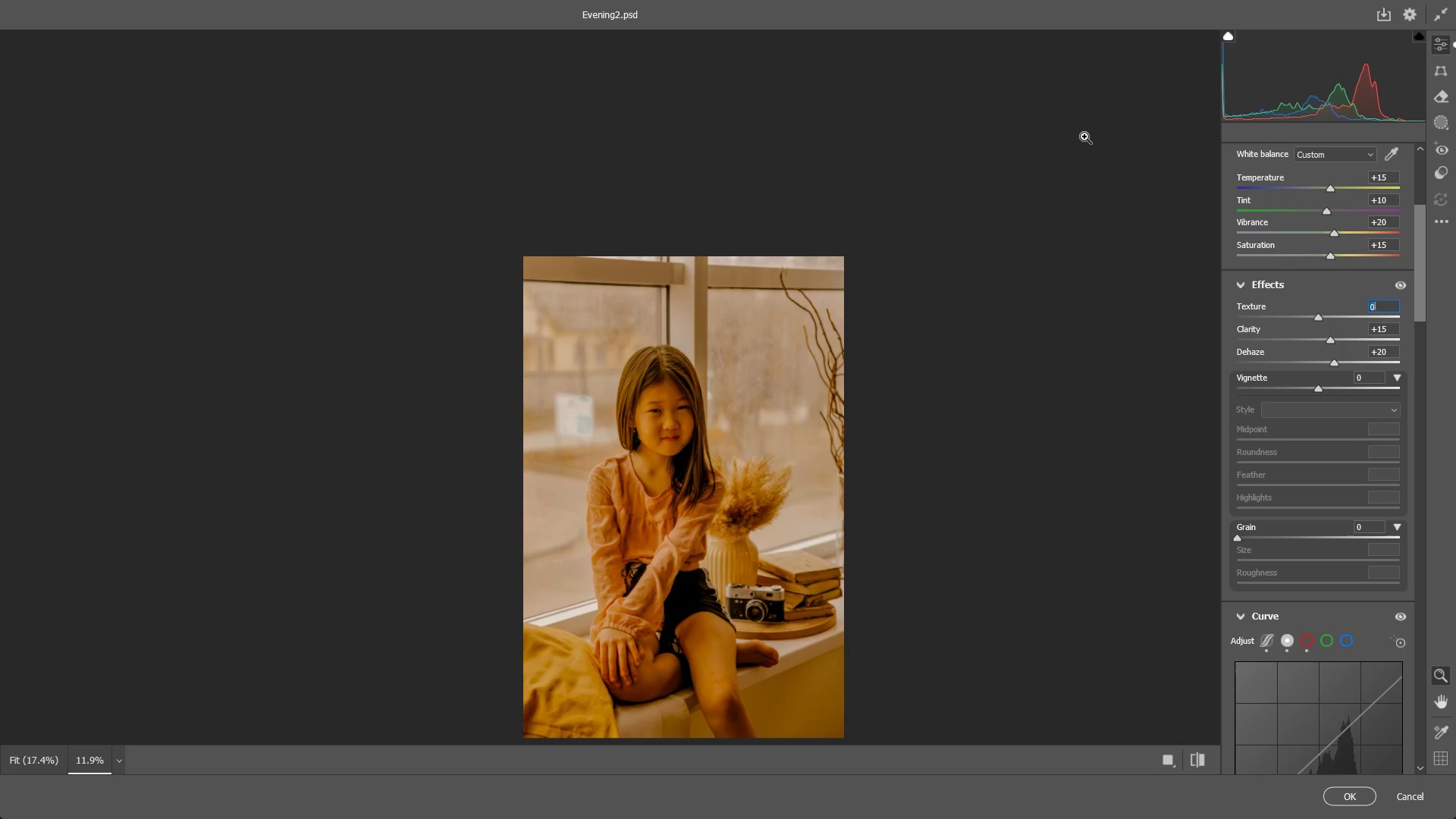 
wait(9.97)
 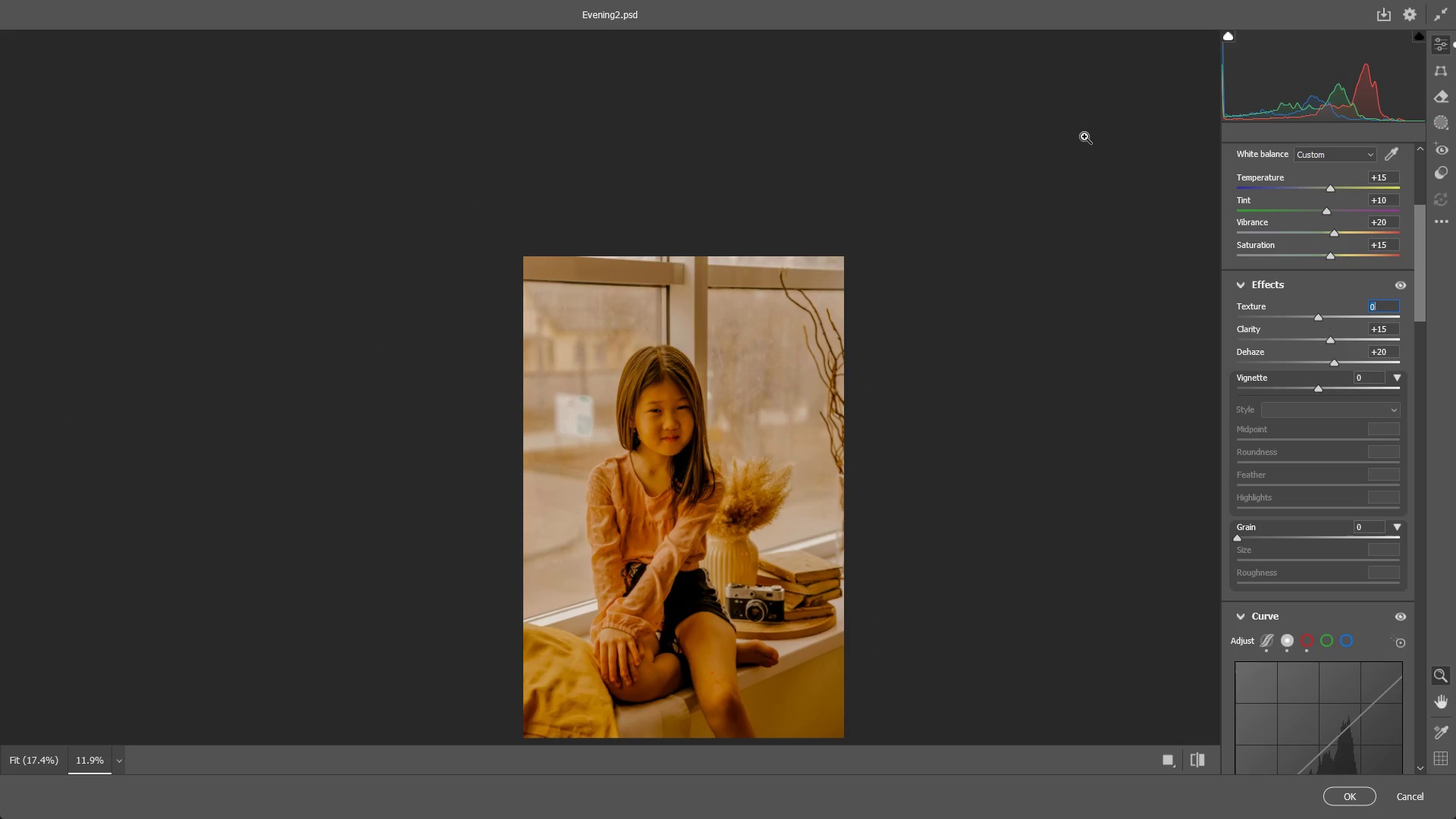 
left_click_drag(start_coordinate=[683, 369], to_coordinate=[758, 356])
 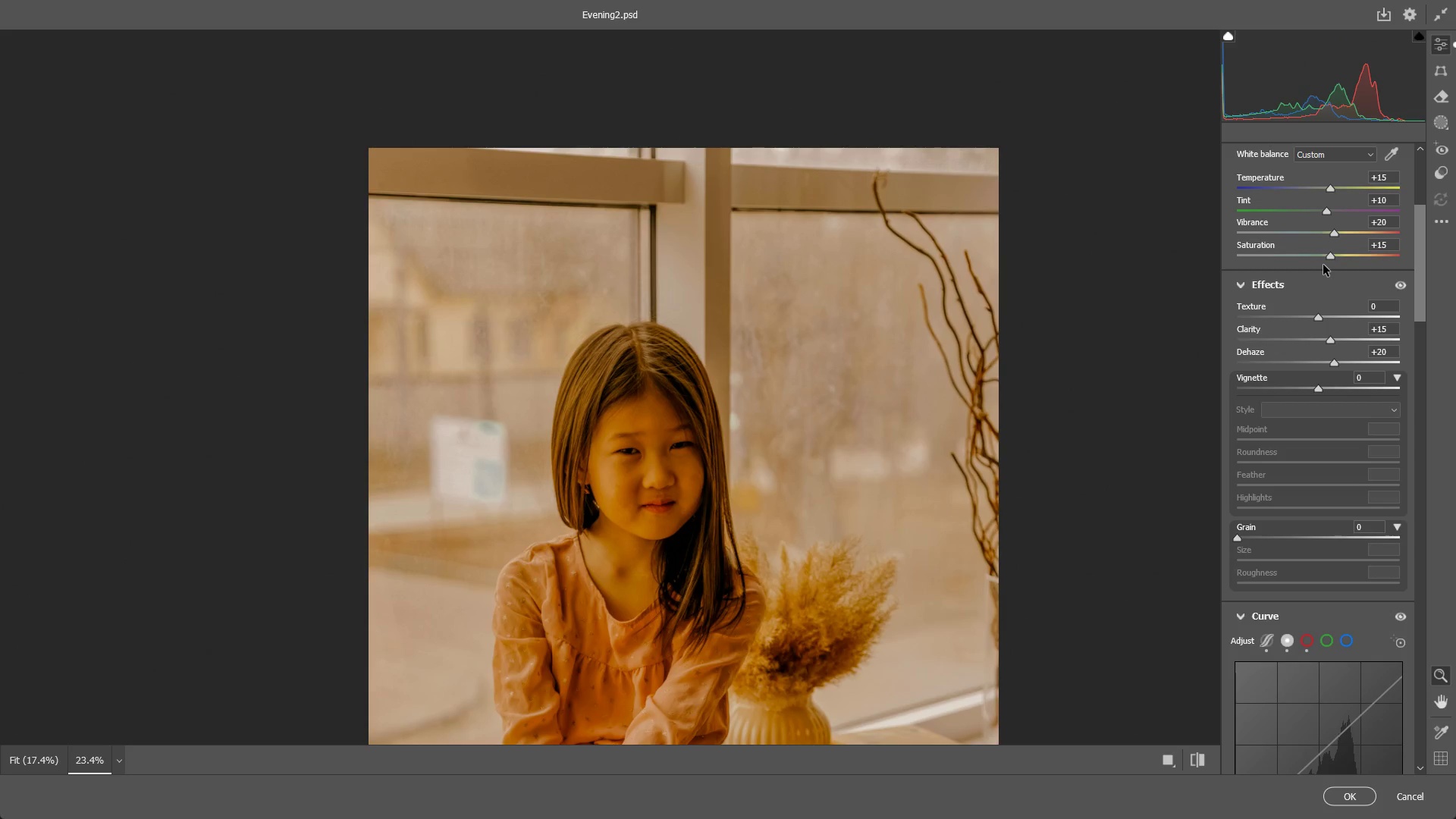 
key(Alt+AltLeft)
 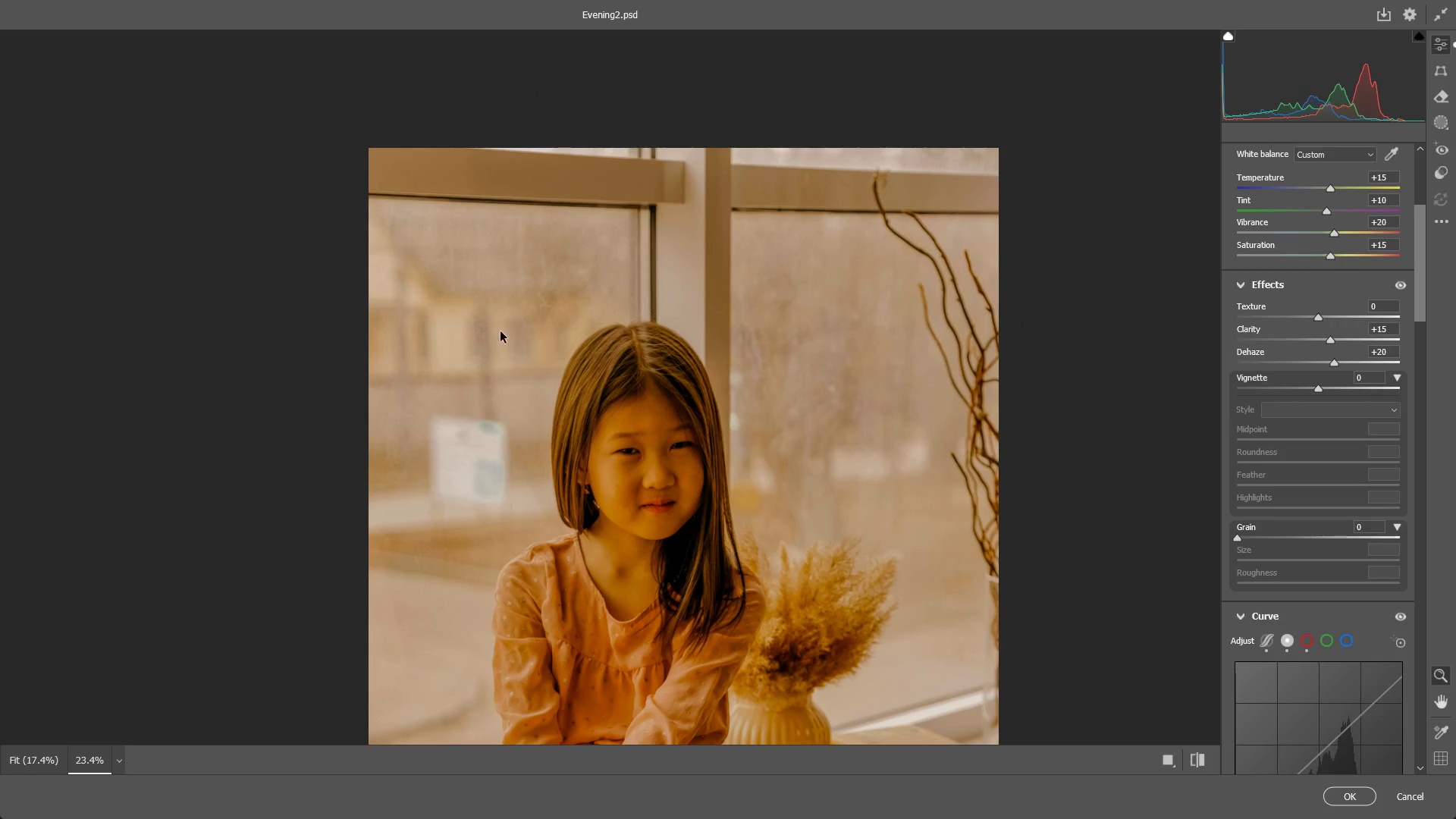 
hold_key(key=Tab, duration=3.0)